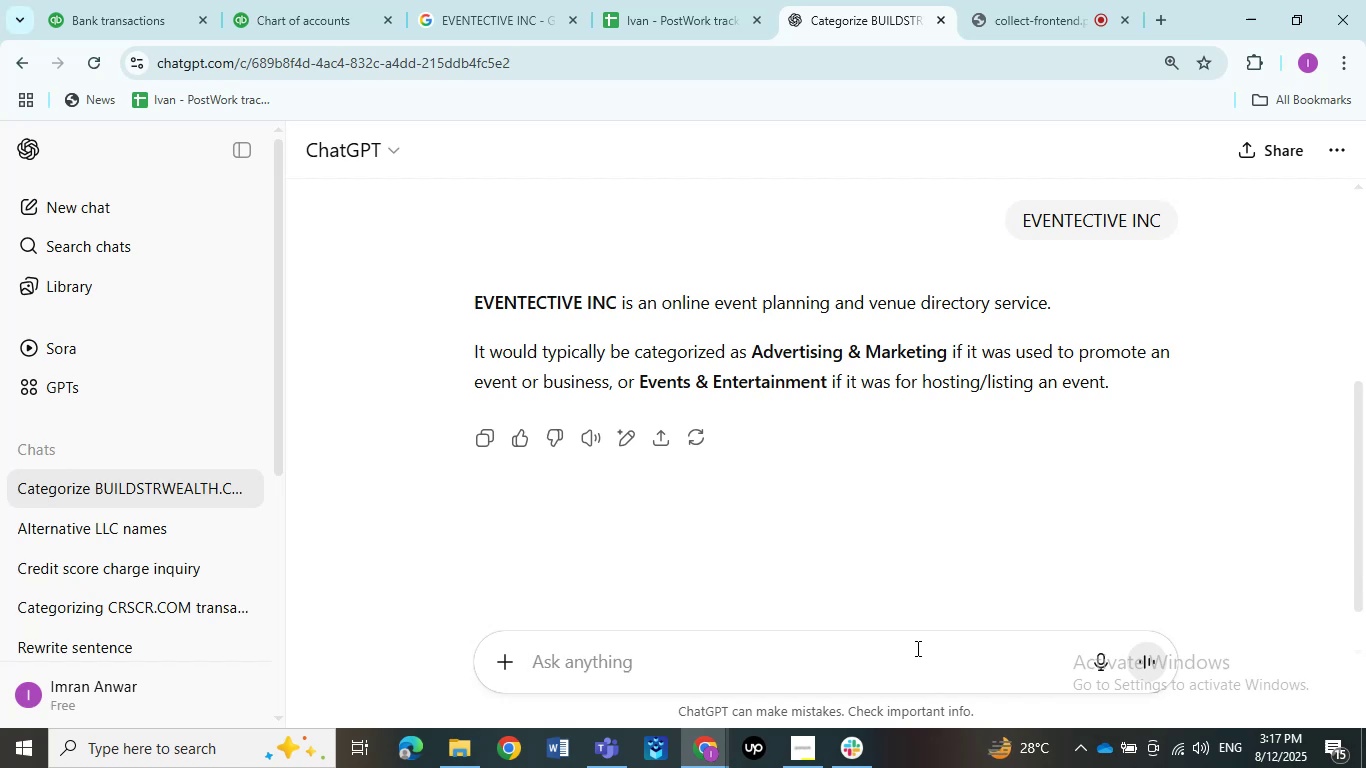 
type(my client has Assts)
 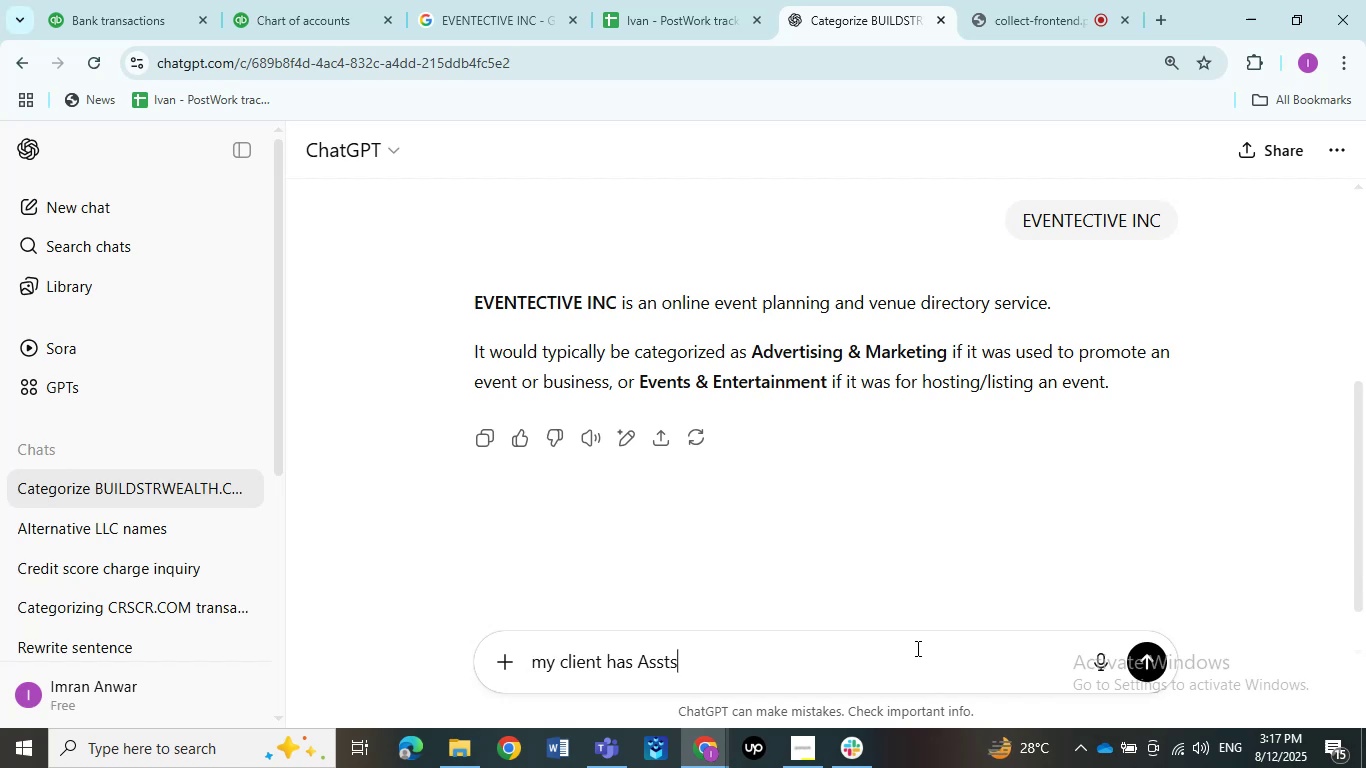 
key(ArrowLeft)
 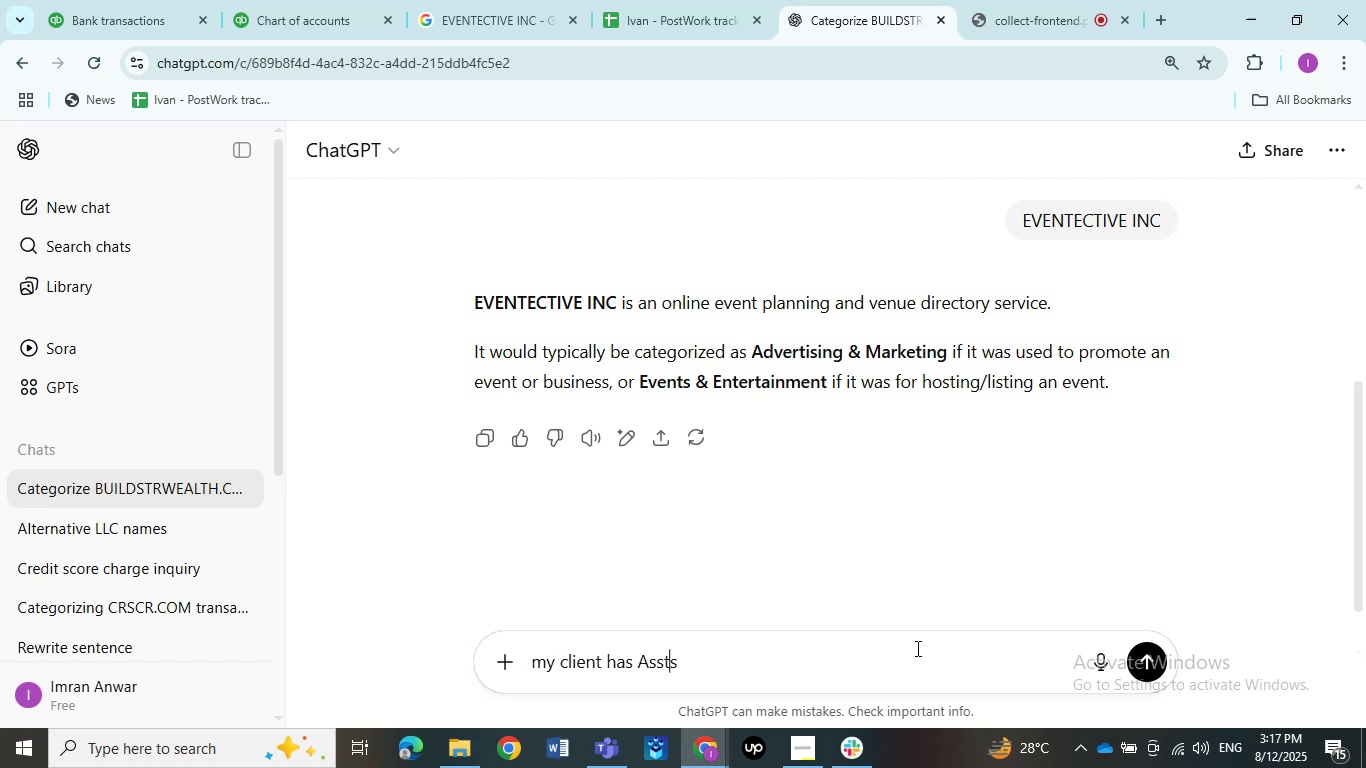 
key(ArrowRight)
 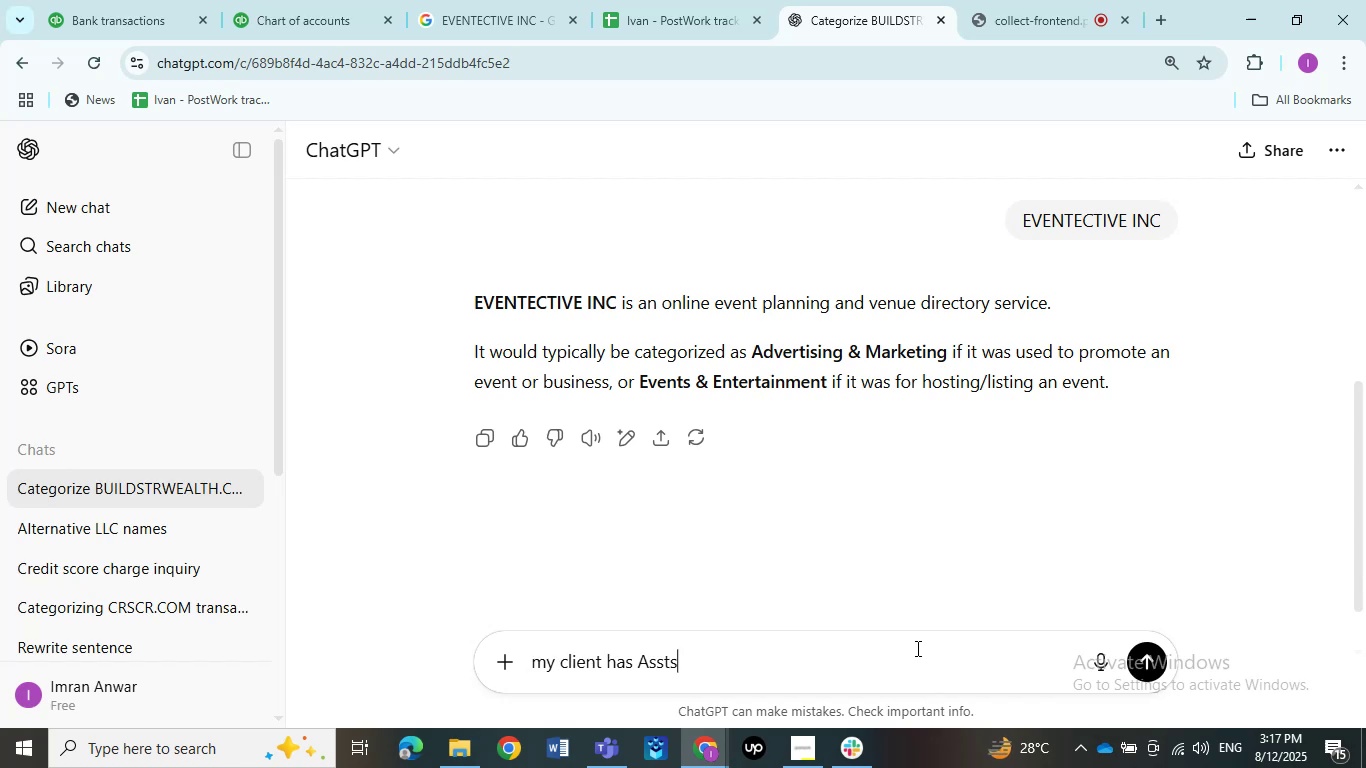 
key(Backspace)
key(Backspace)
key(Backspace)
key(Backspace)
key(Backspace)
type(rent )
 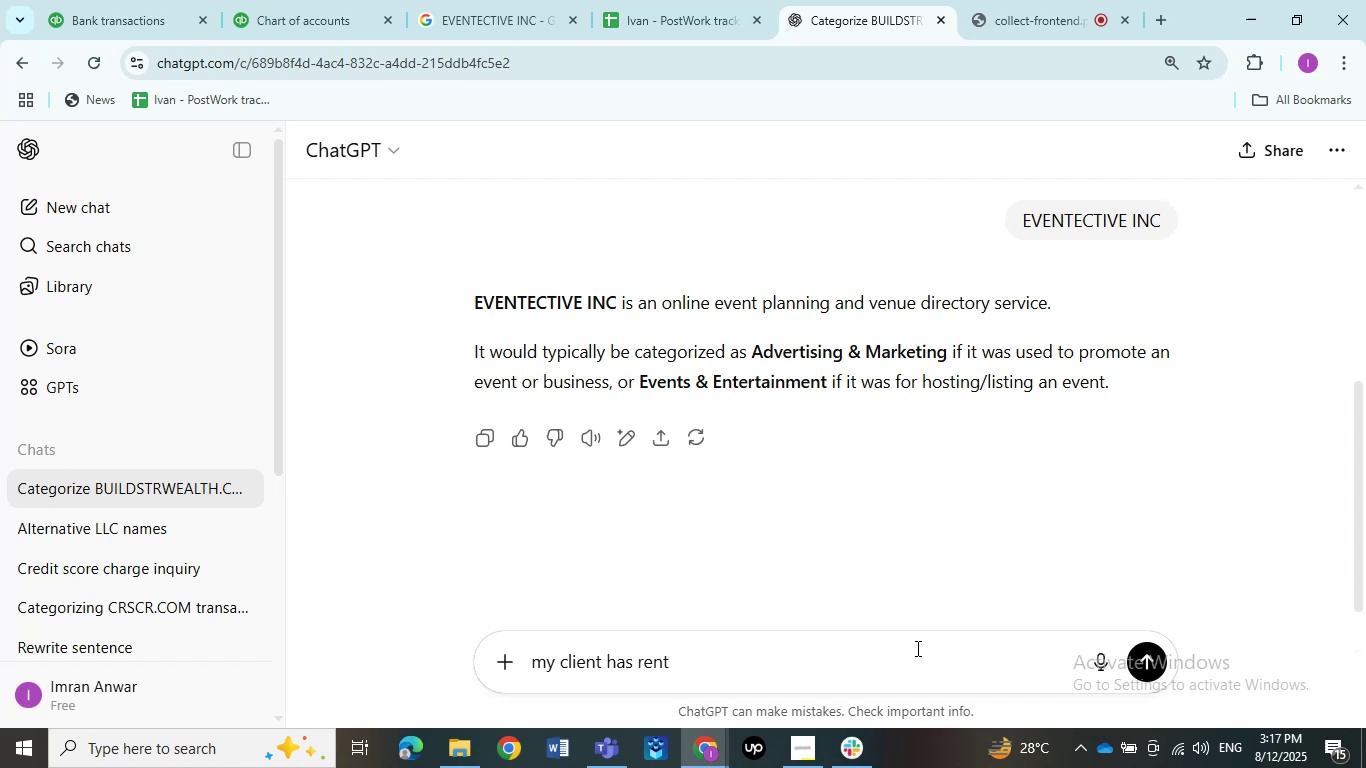 
hold_key(key=ArrowLeft, duration=0.56)
 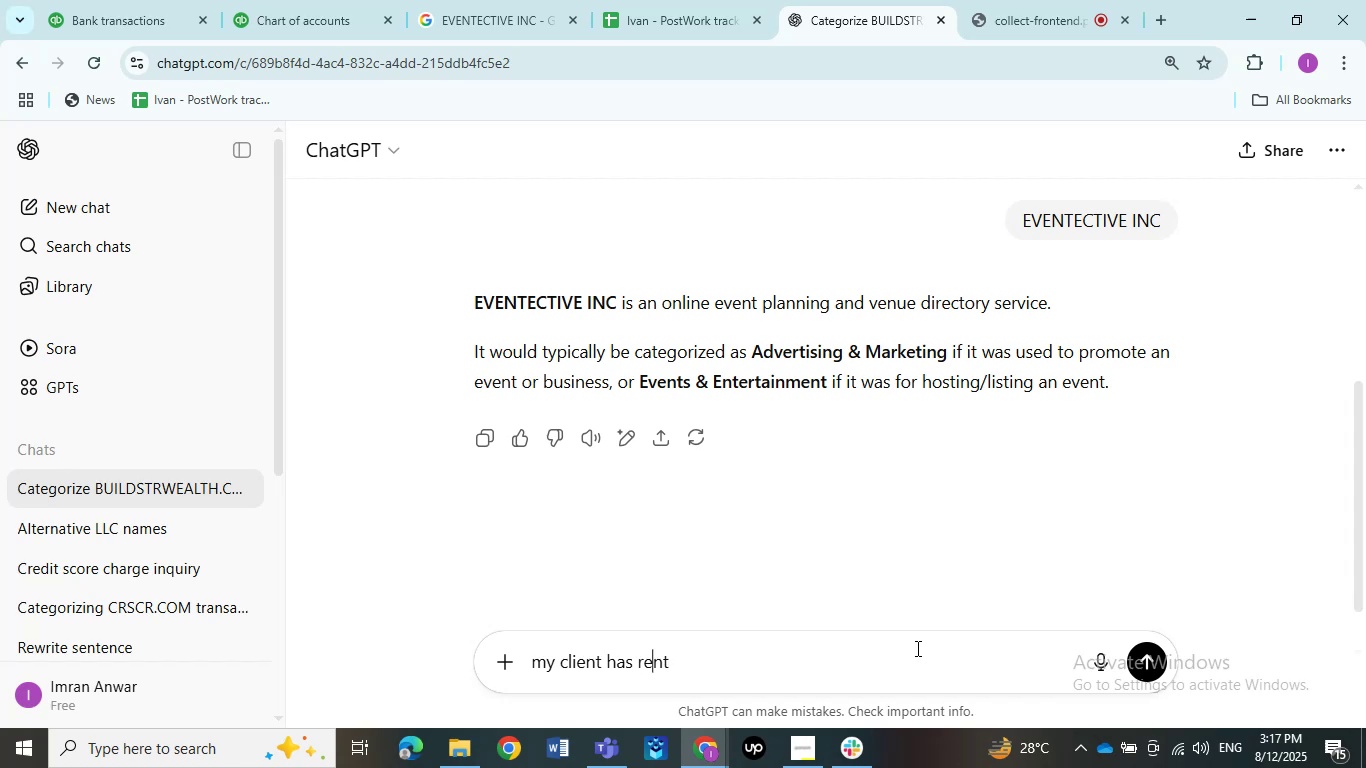 
key(ArrowRight)
 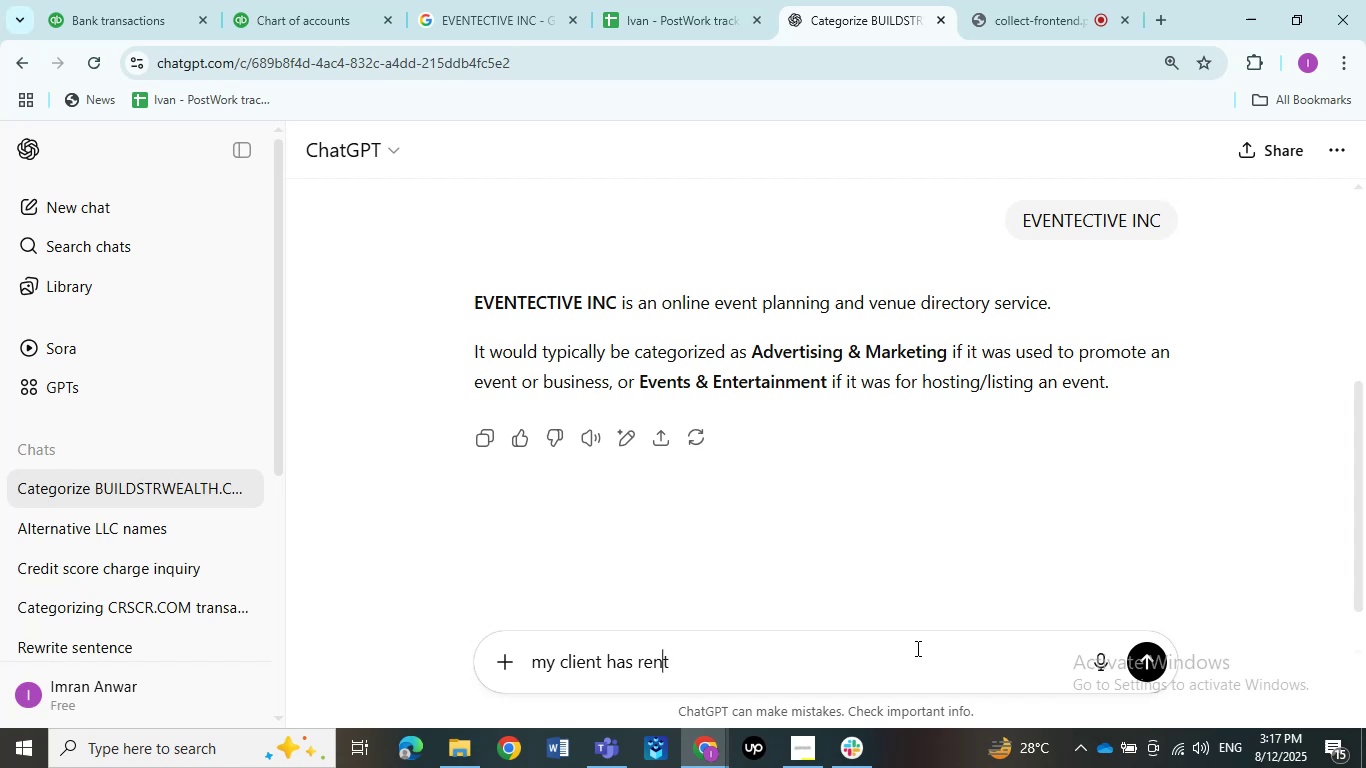 
key(ArrowRight)
 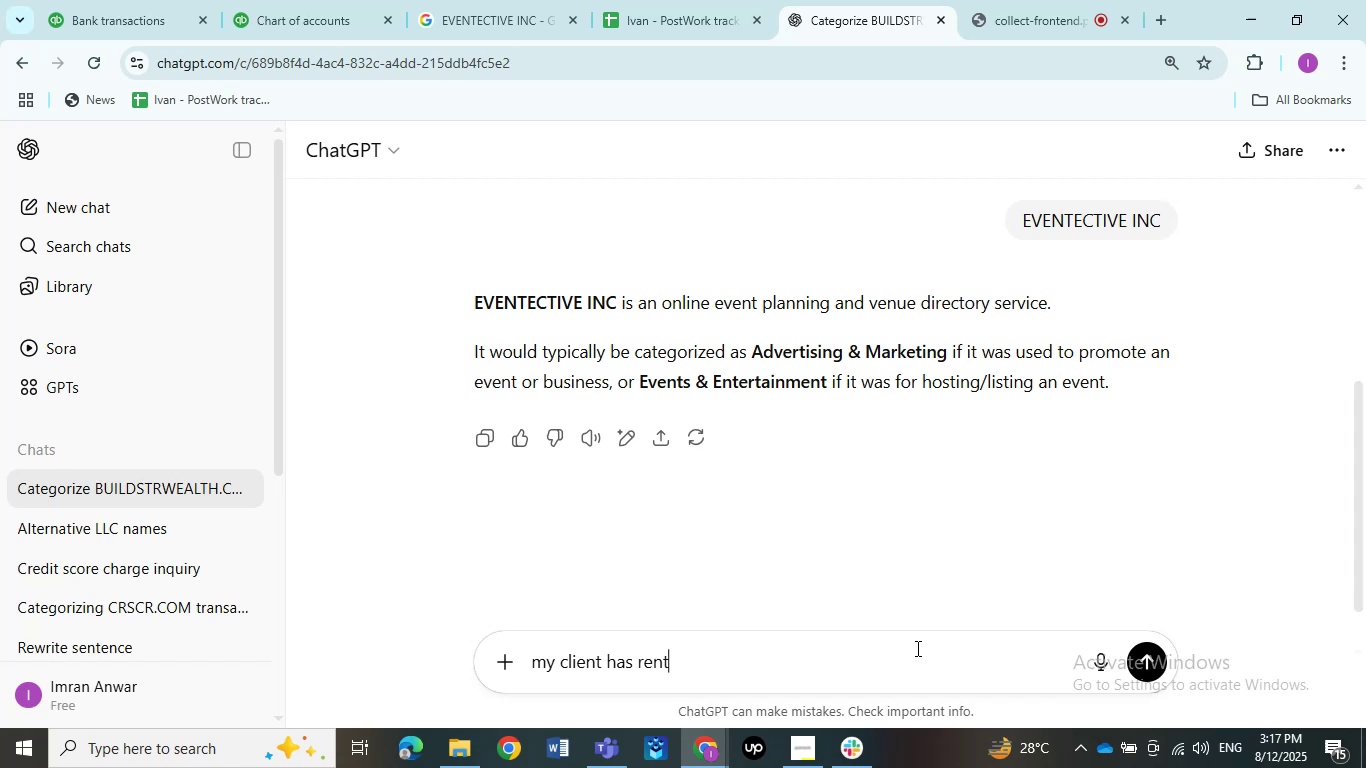 
hold_key(key=F11, duration=0.36)
 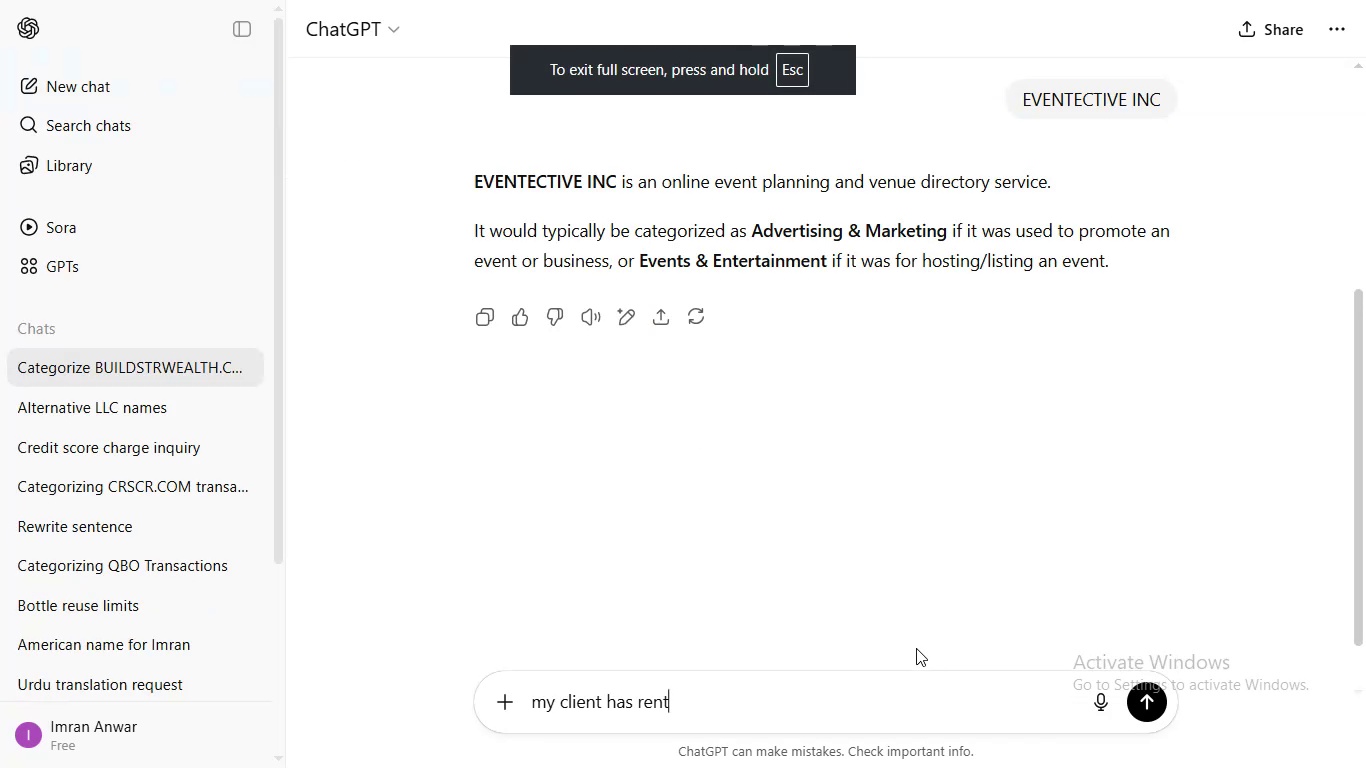 
key(F11)
 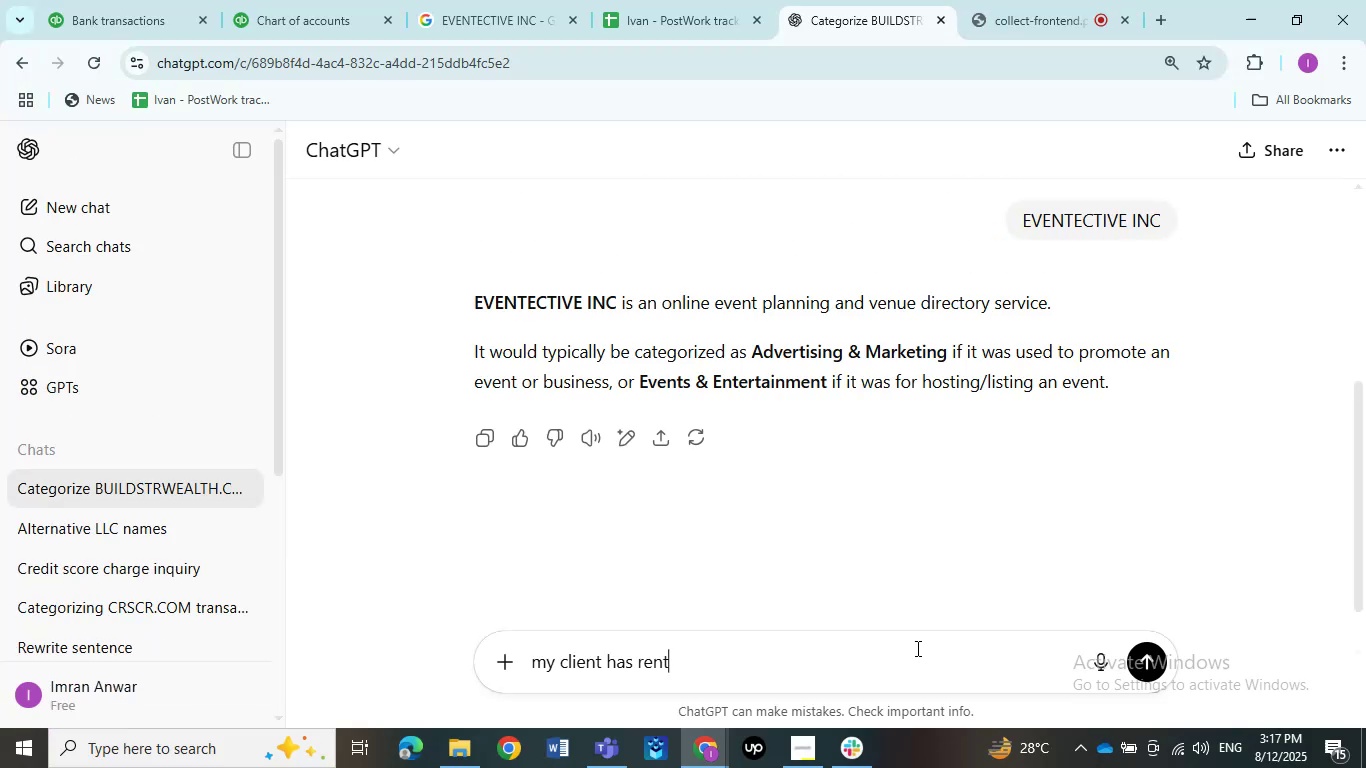 
hold_key(key=Backspace, duration=1.54)
 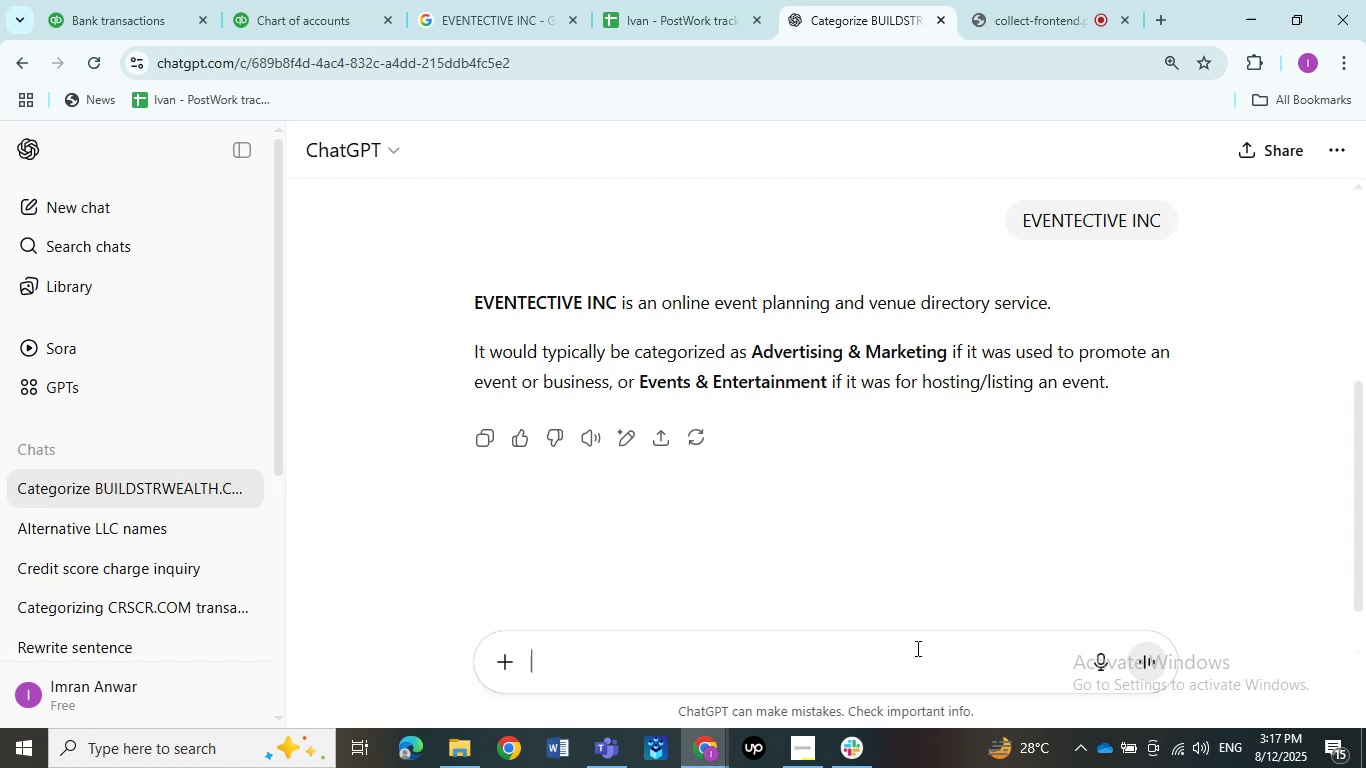 
type(Re)
key(Backspace)
key(Backspace)
key(Backspace)
type(C)
key(Backspace)
 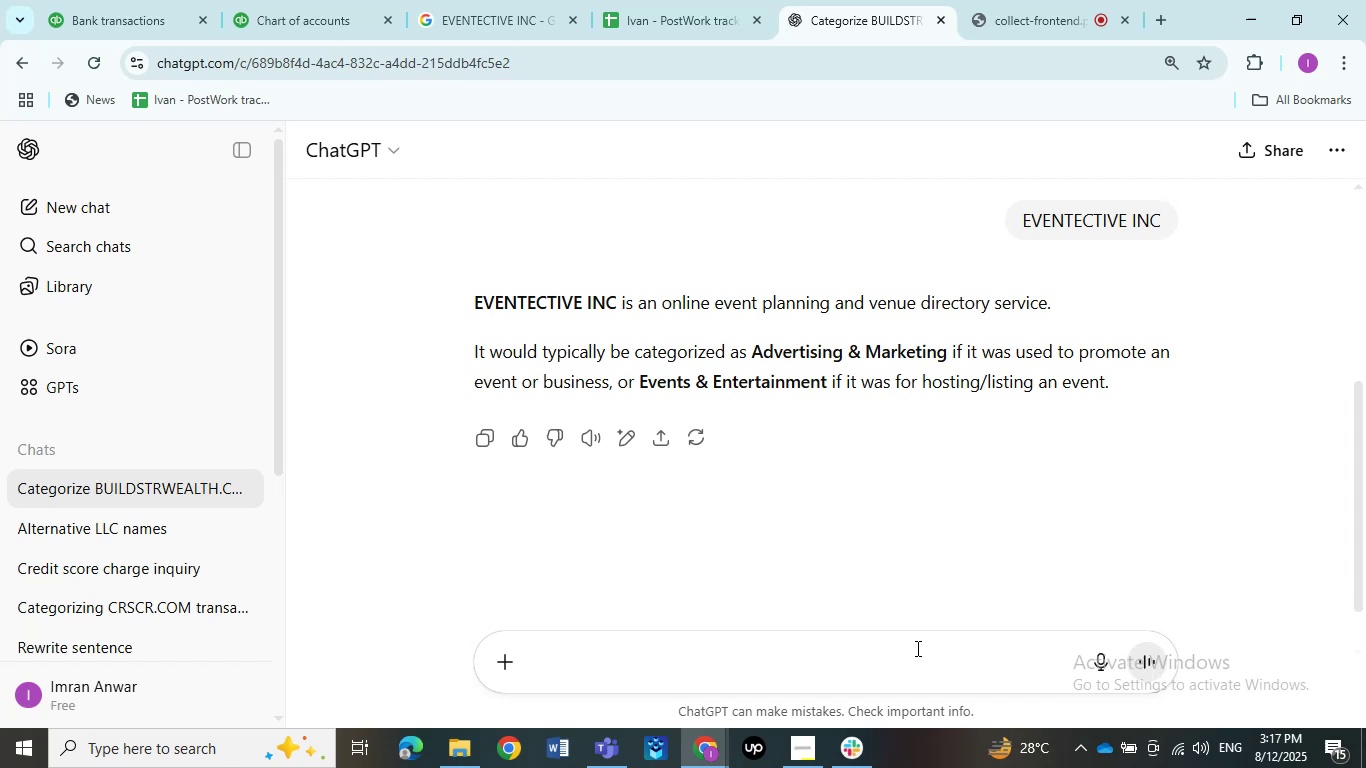 
left_click([331, 0])
 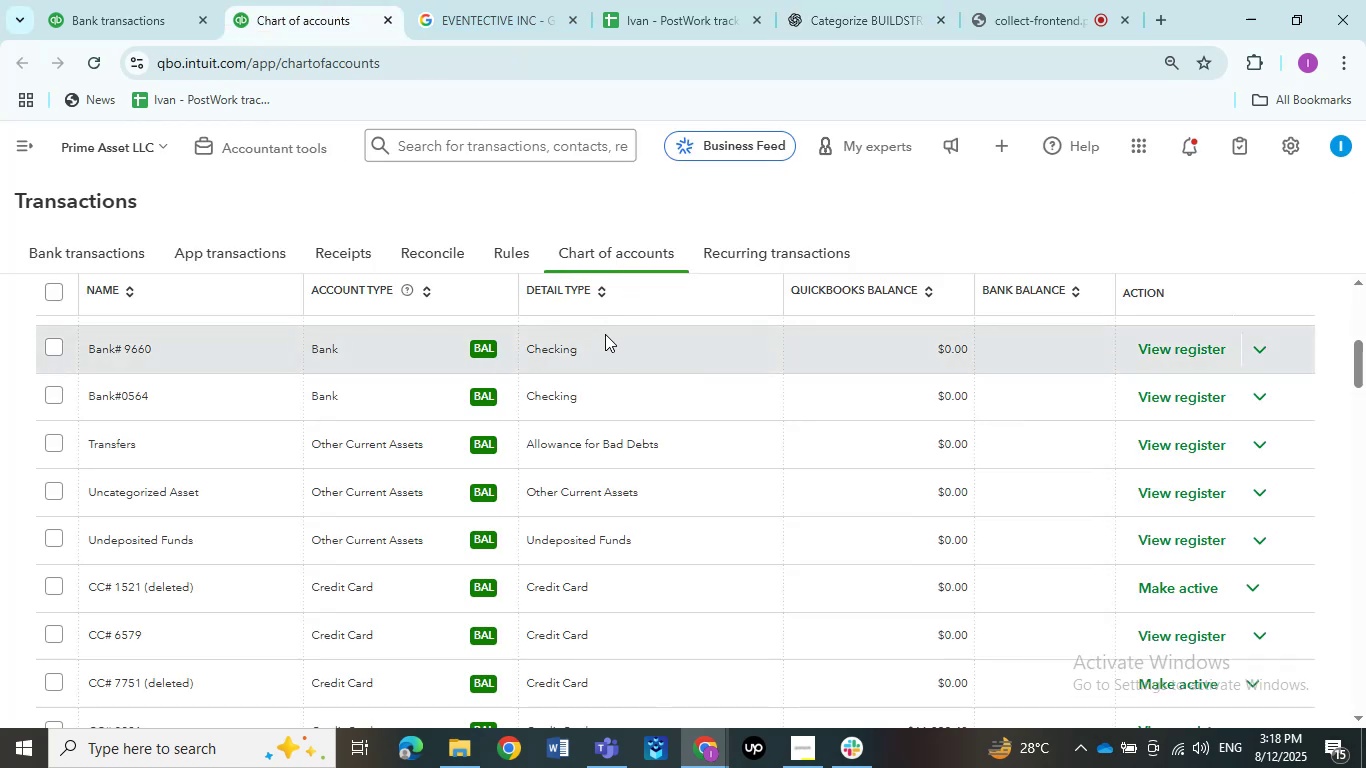 
scroll: coordinate [601, 404], scroll_direction: up, amount: 4.0
 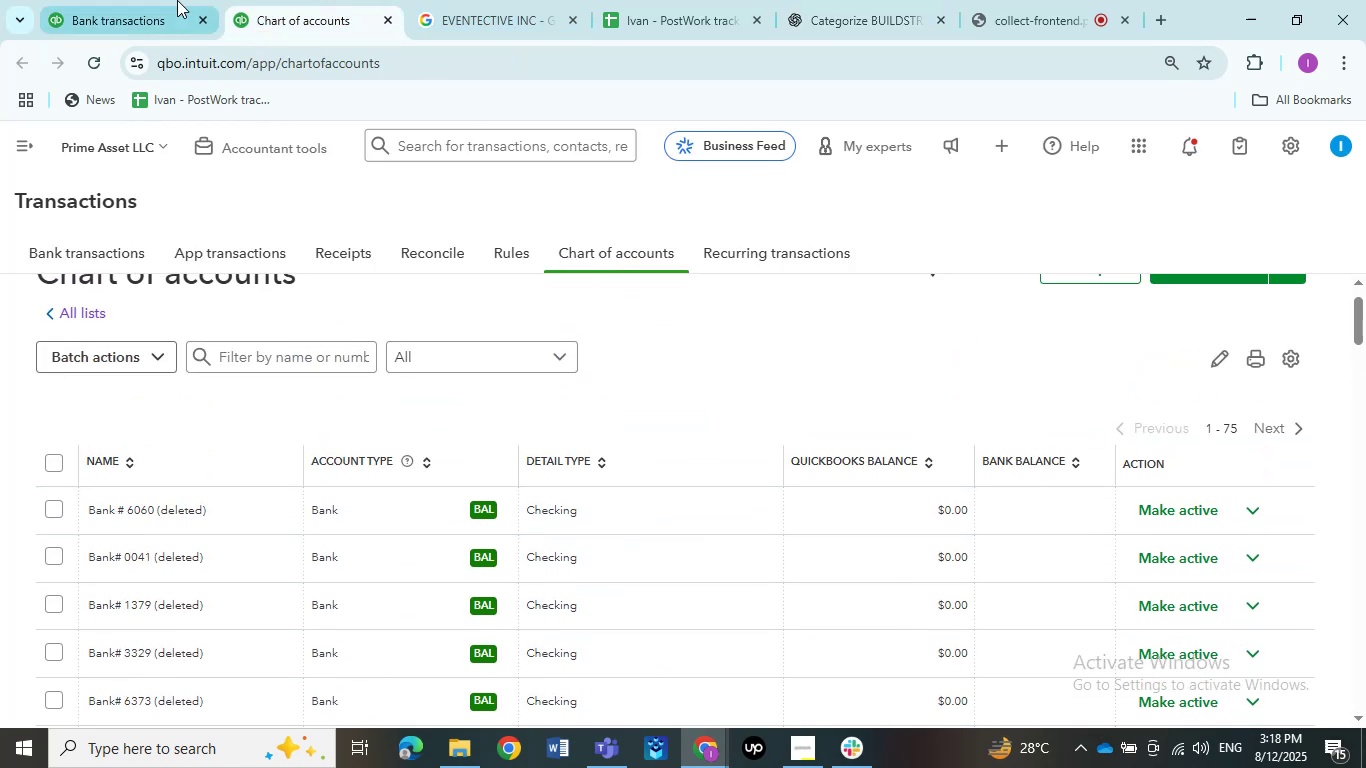 
left_click([177, 0])
 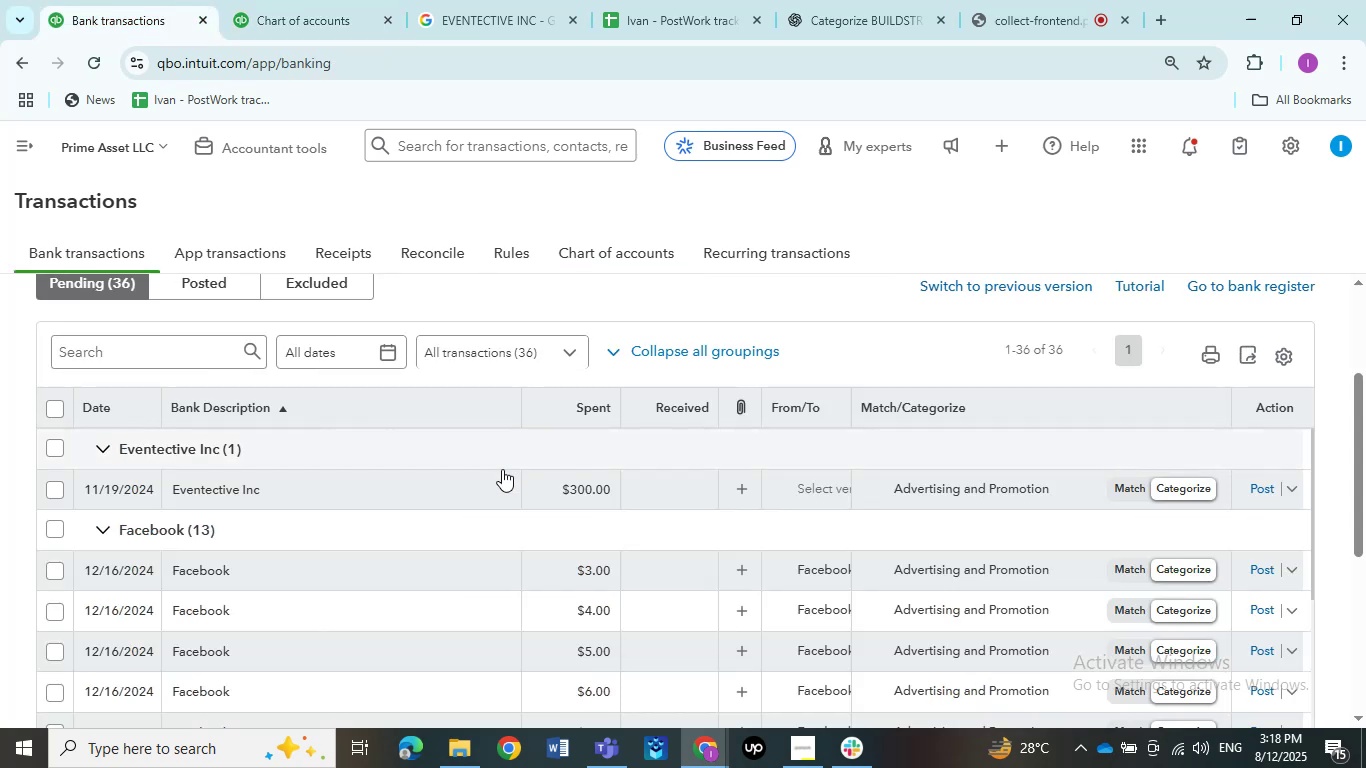 
left_click([462, 491])
 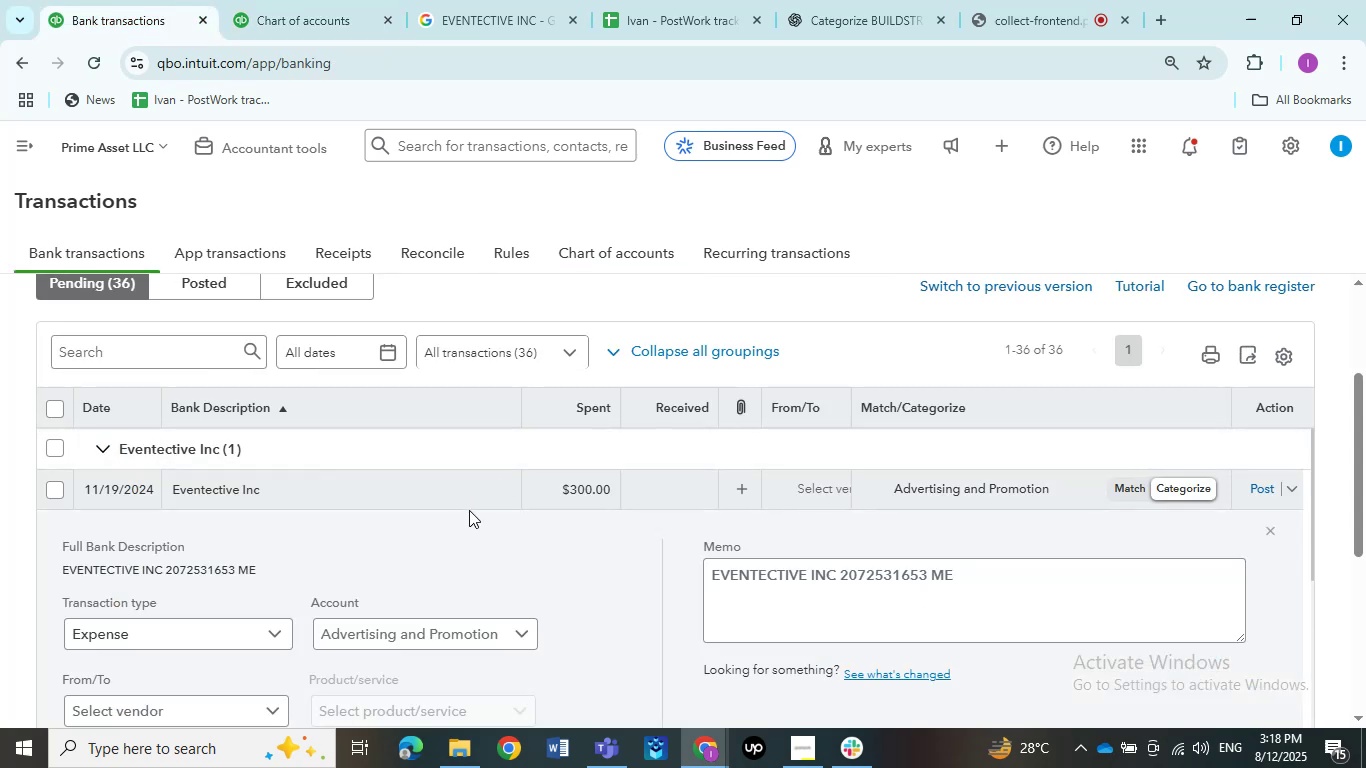 
scroll: coordinate [466, 538], scroll_direction: none, amount: 0.0
 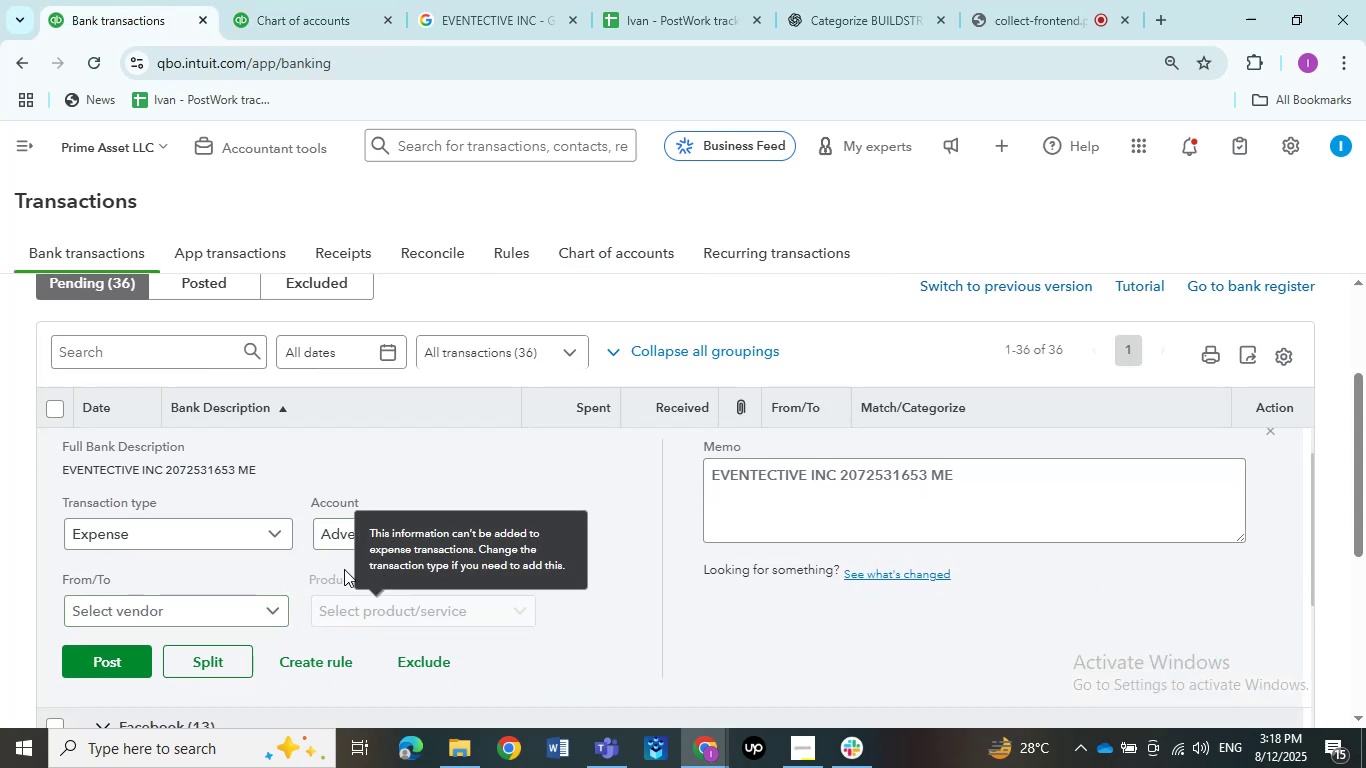 
left_click([325, 0])
 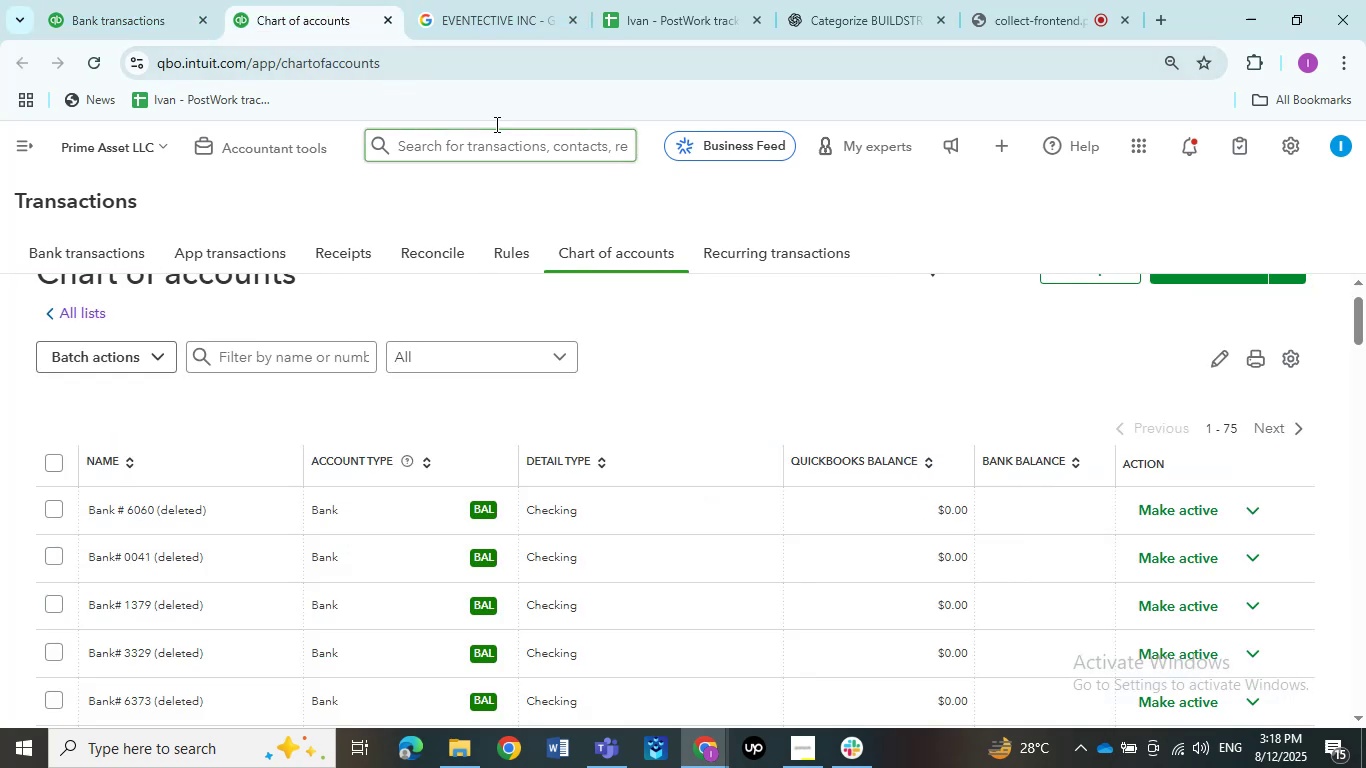 
left_click([139, 0])
 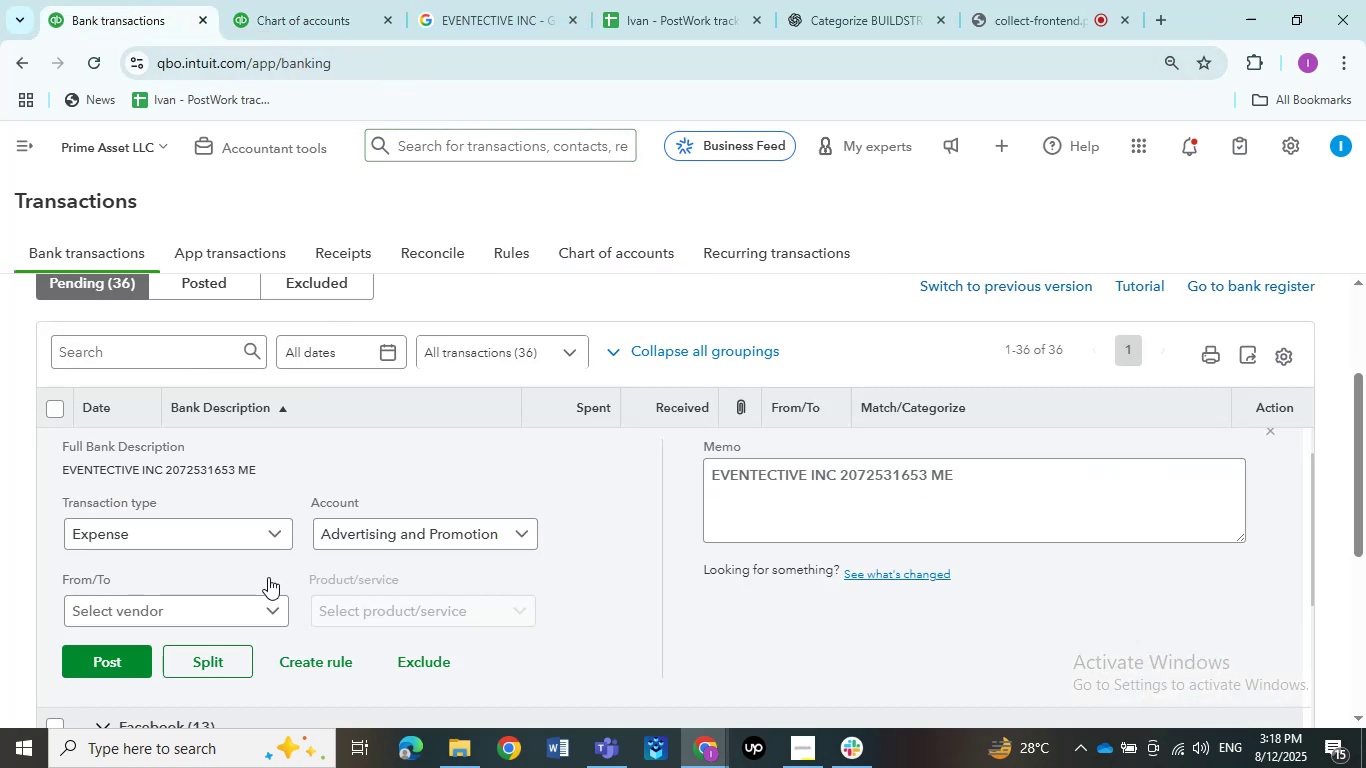 
left_click([215, 603])
 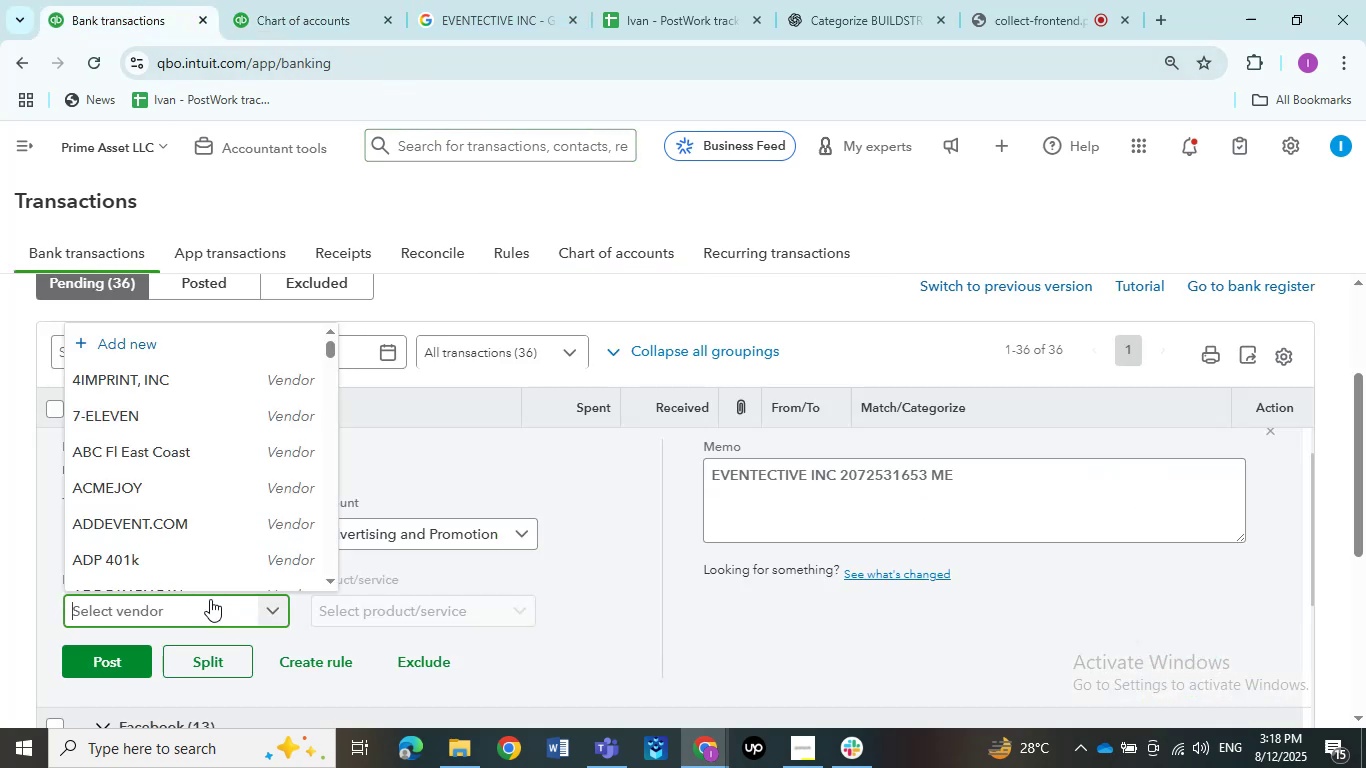 
key(Control+V)
 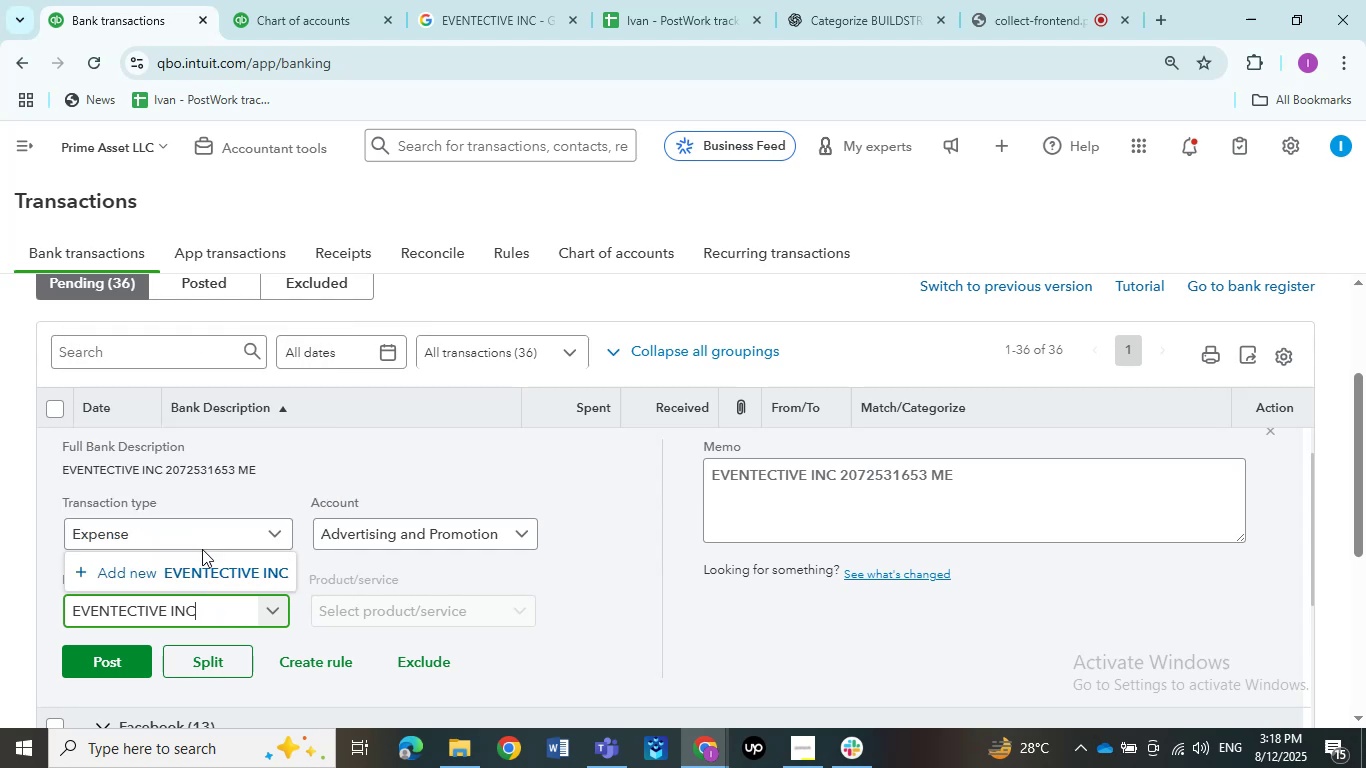 
left_click([200, 557])
 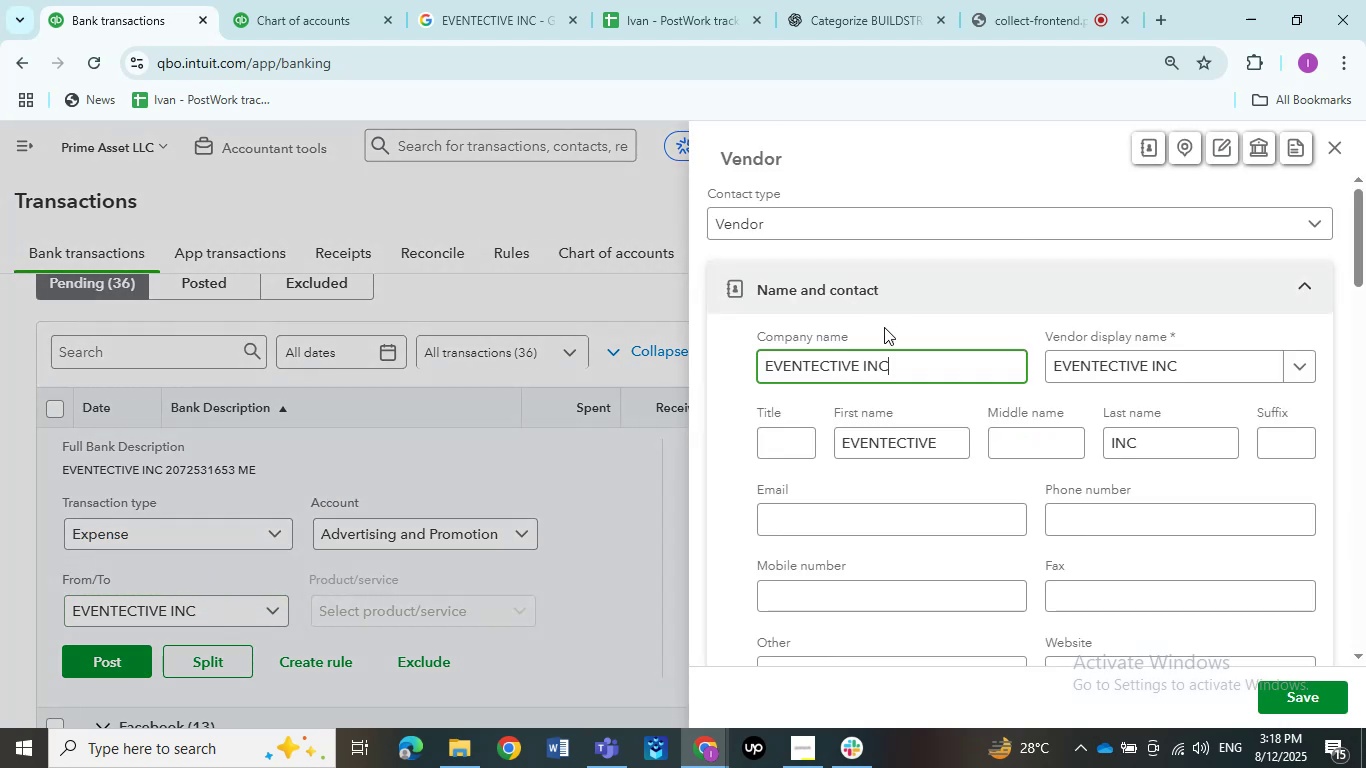 
left_click([1305, 692])
 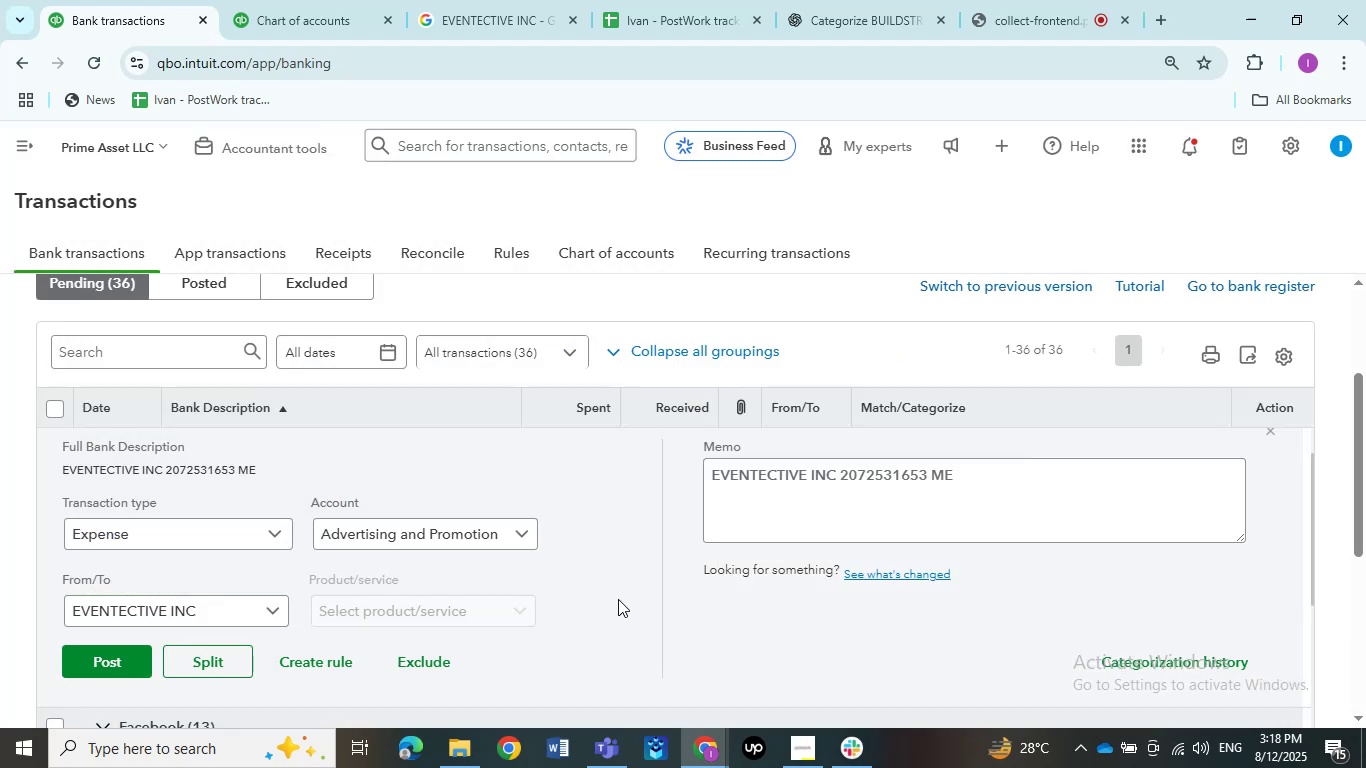 
left_click([106, 685])
 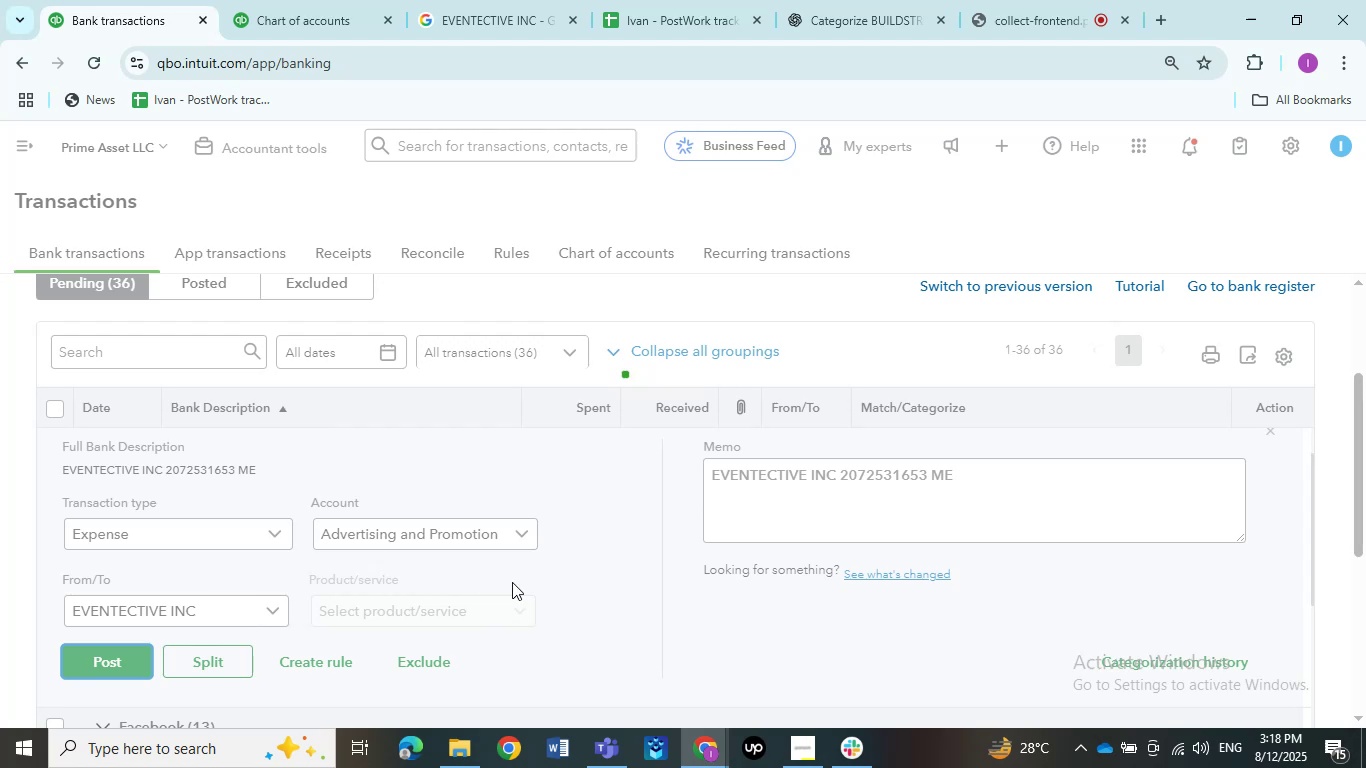 
scroll: coordinate [521, 550], scroll_direction: up, amount: 1.0
 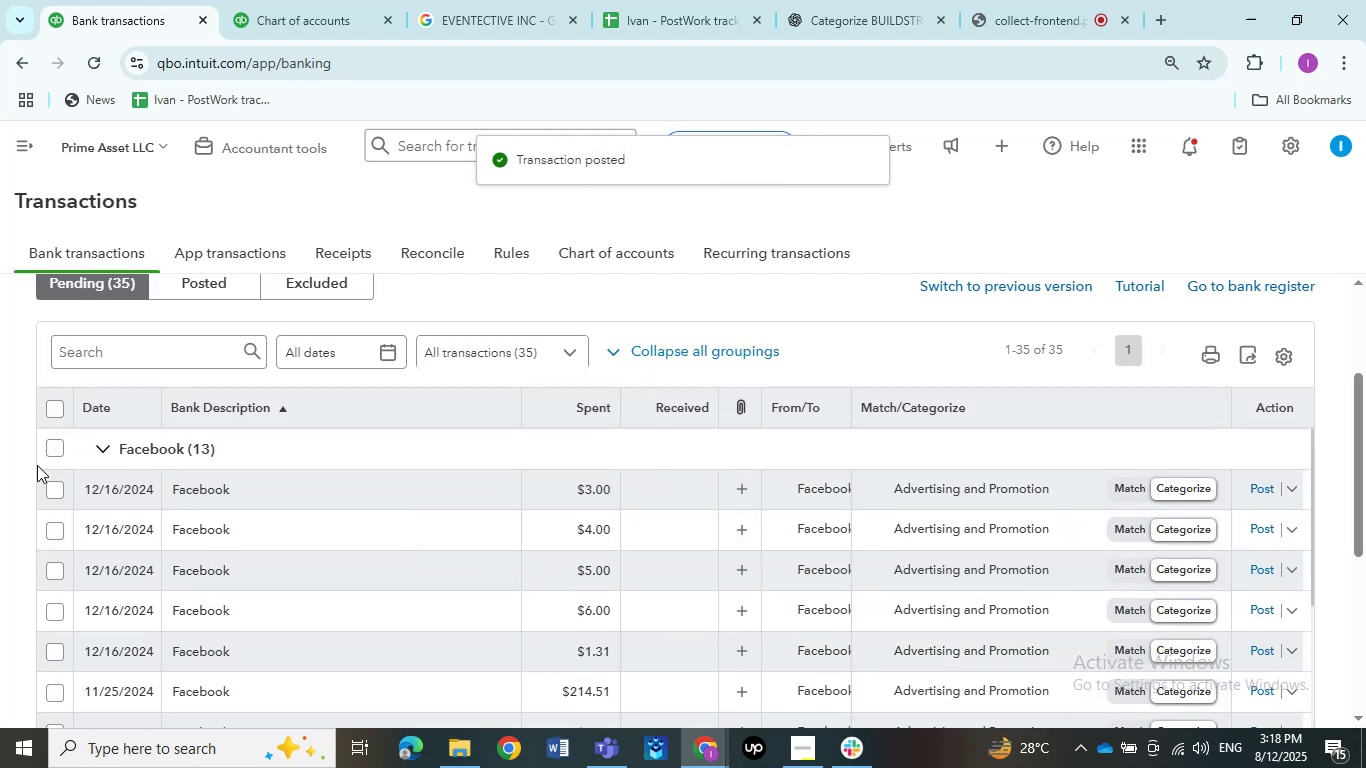 
left_click([60, 445])
 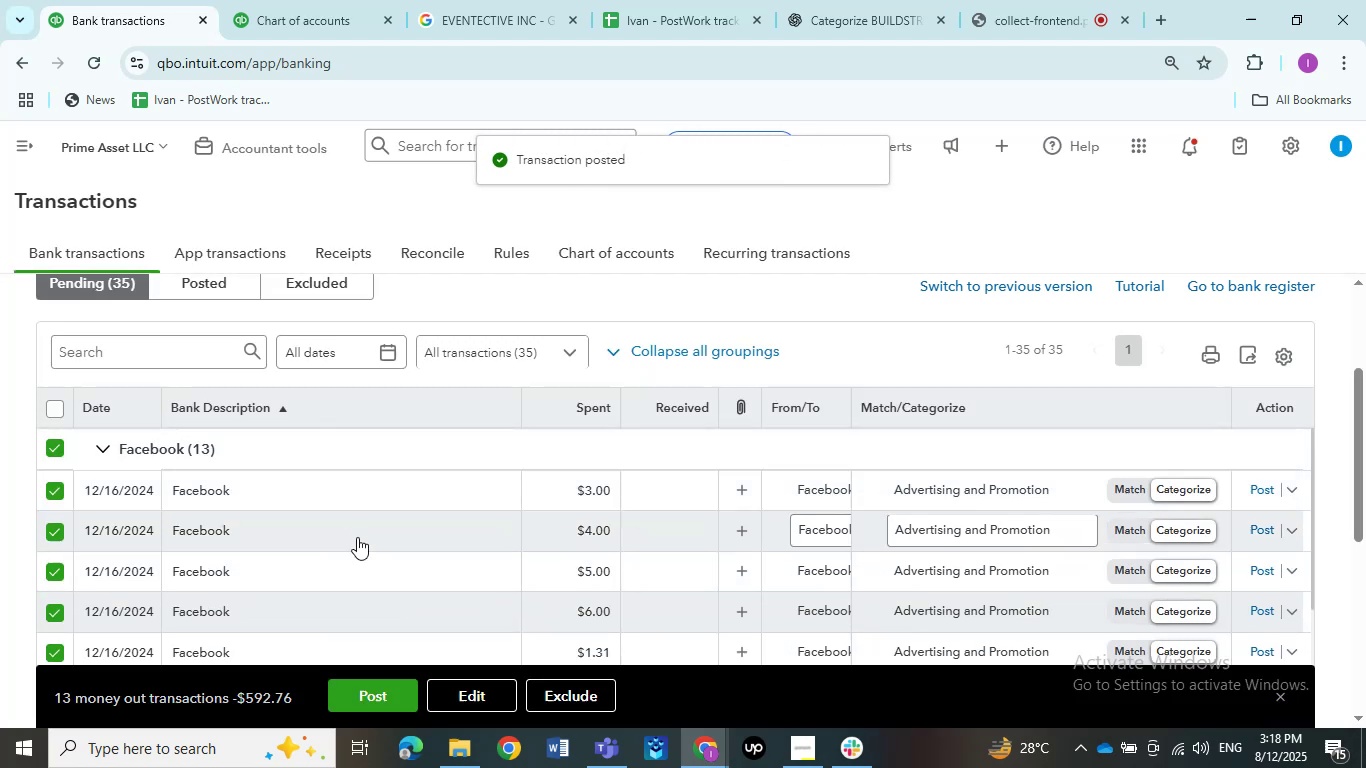 
scroll: coordinate [378, 586], scroll_direction: down, amount: 5.0
 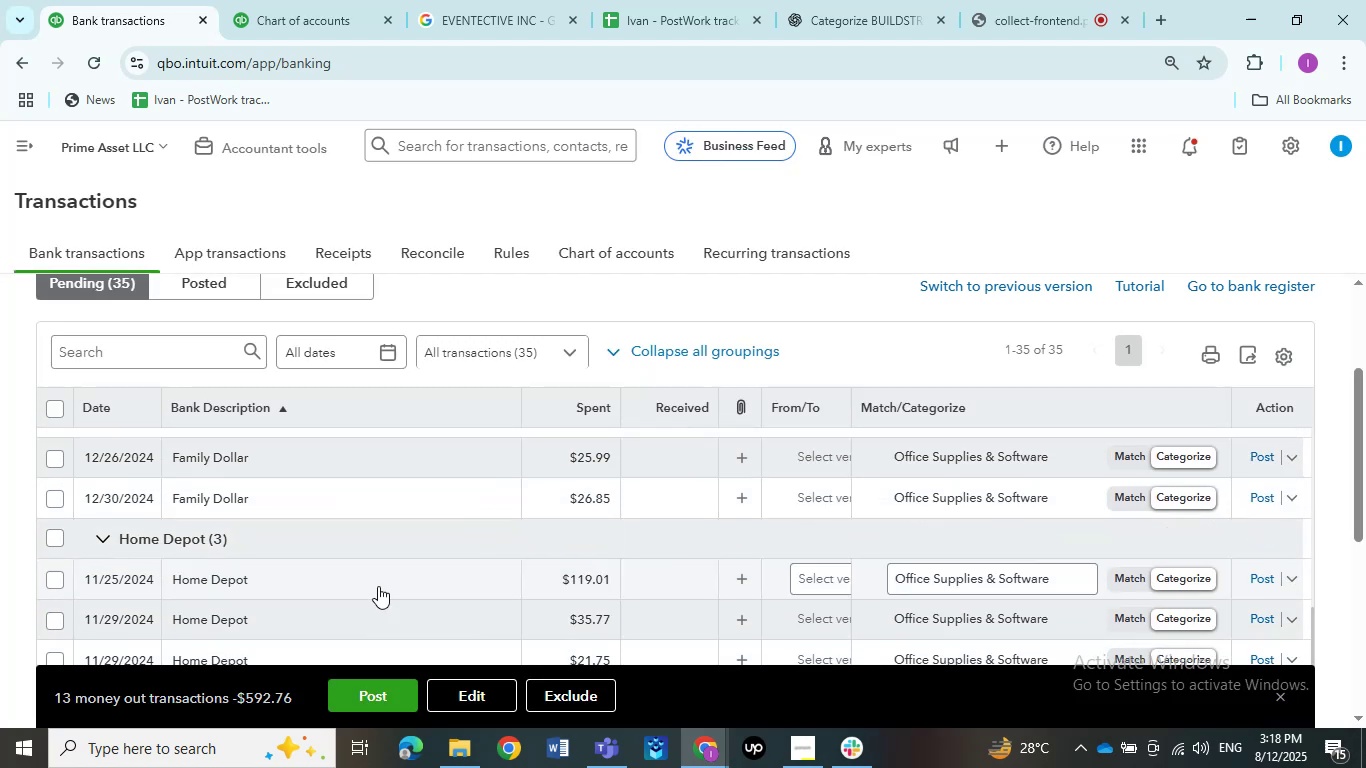 
scroll: coordinate [378, 586], scroll_direction: none, amount: 0.0
 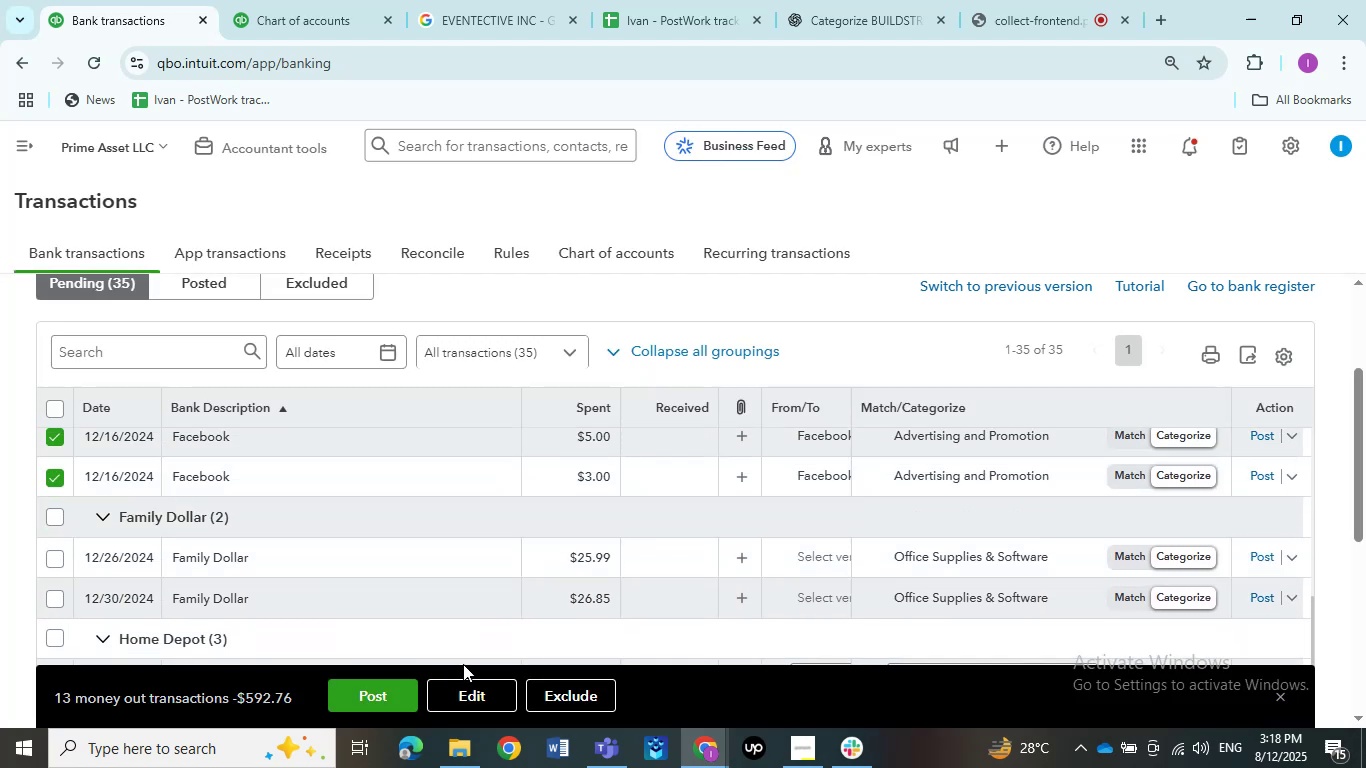 
left_click([471, 707])
 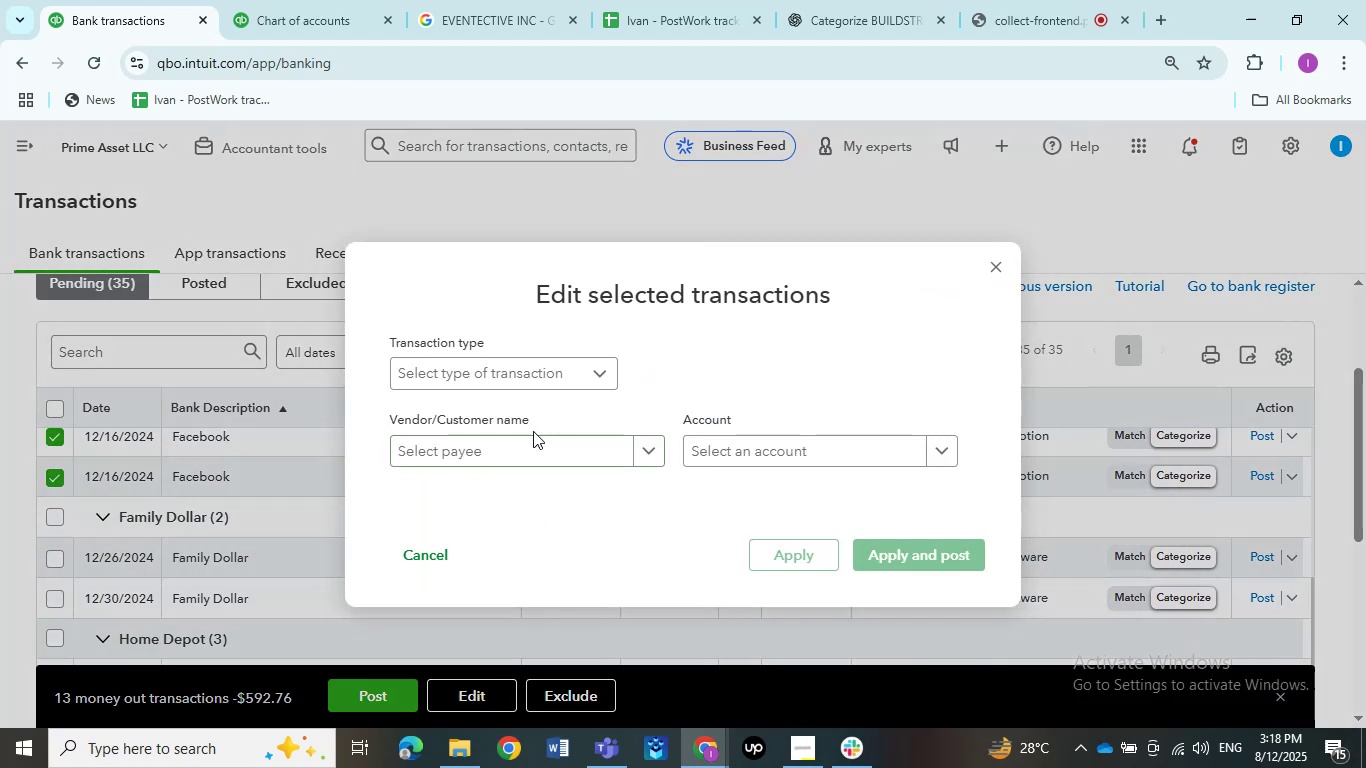 
left_click([503, 364])
 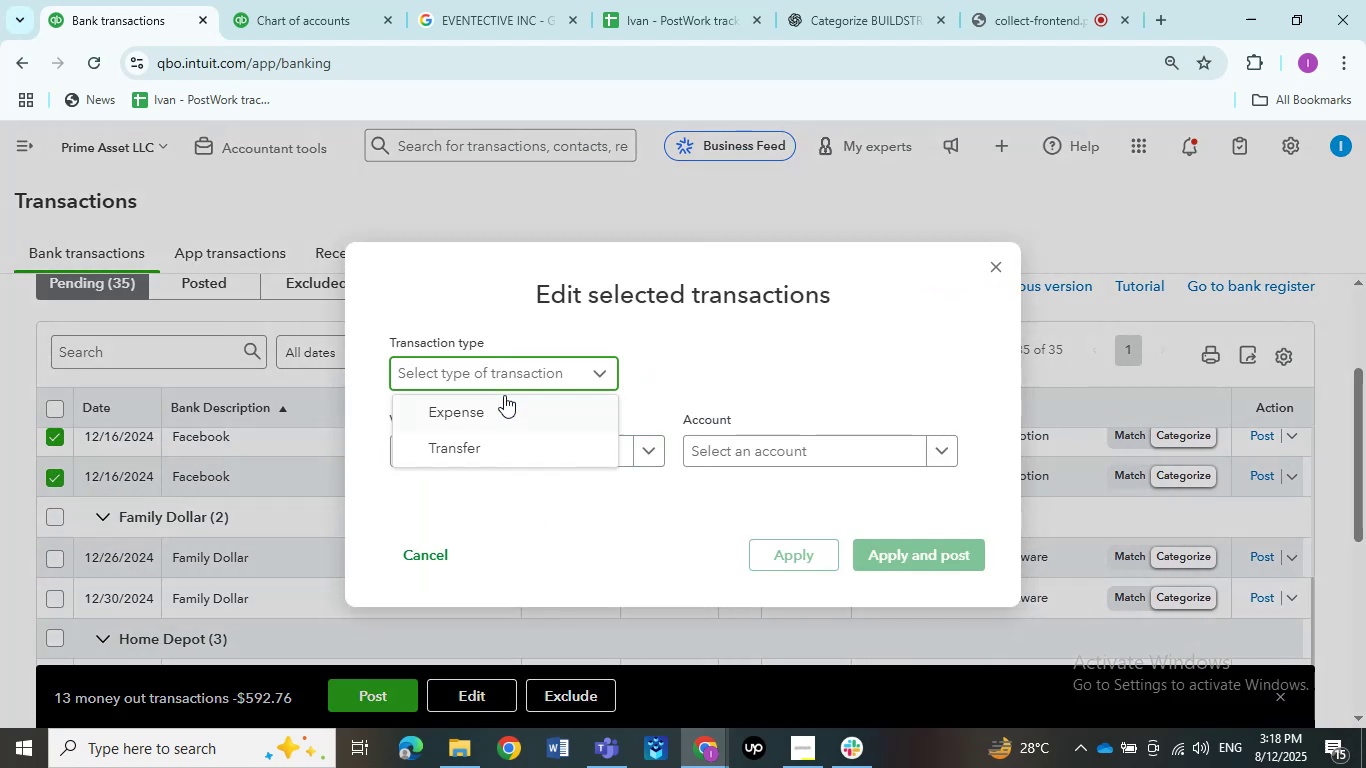 
left_click([502, 413])
 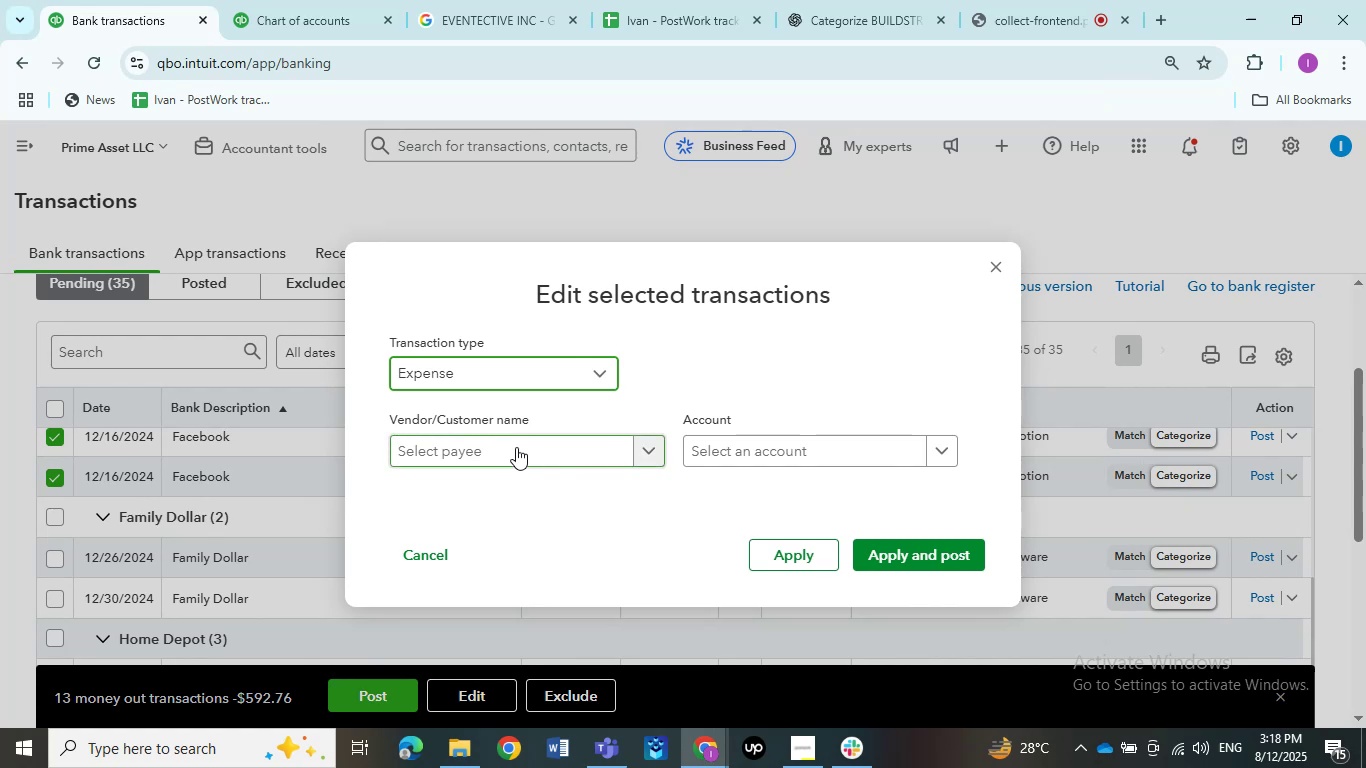 
left_click([516, 447])
 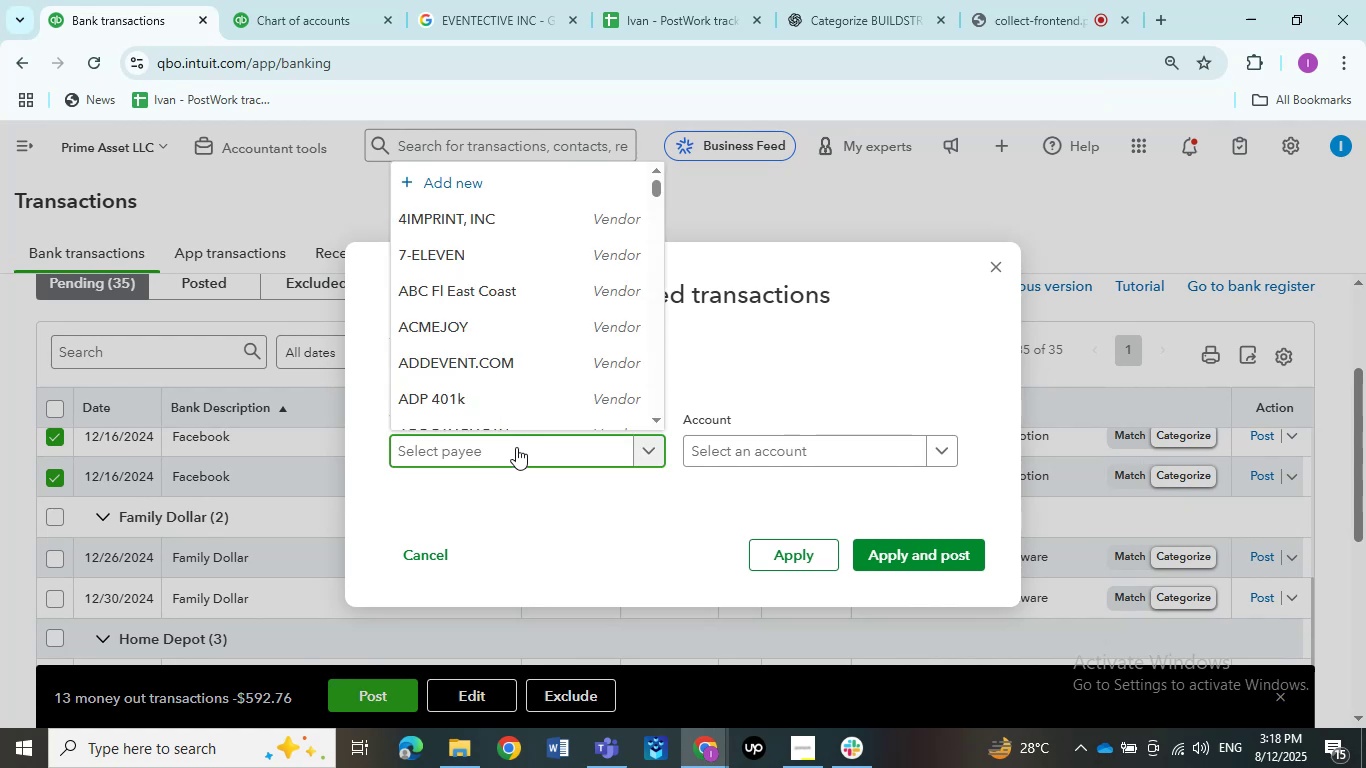 
type(face)
 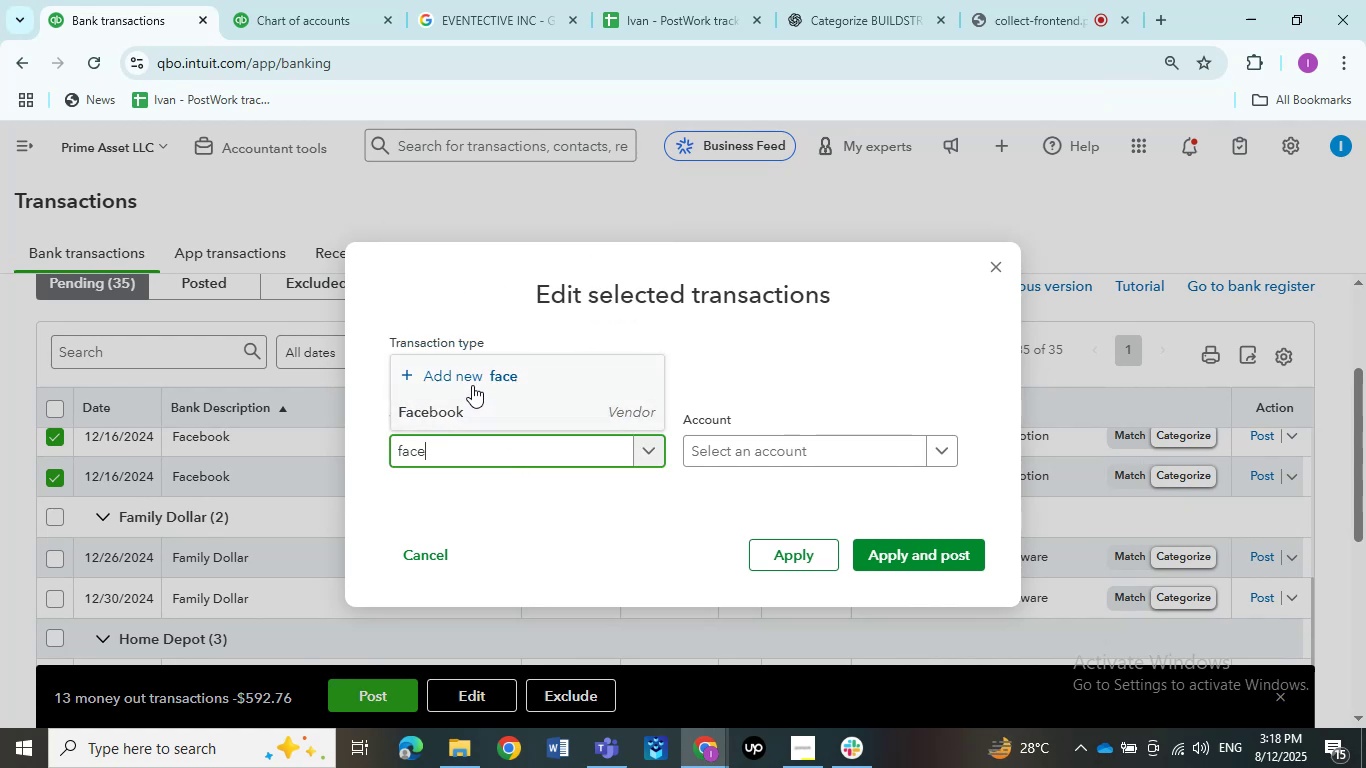 
left_click([472, 408])
 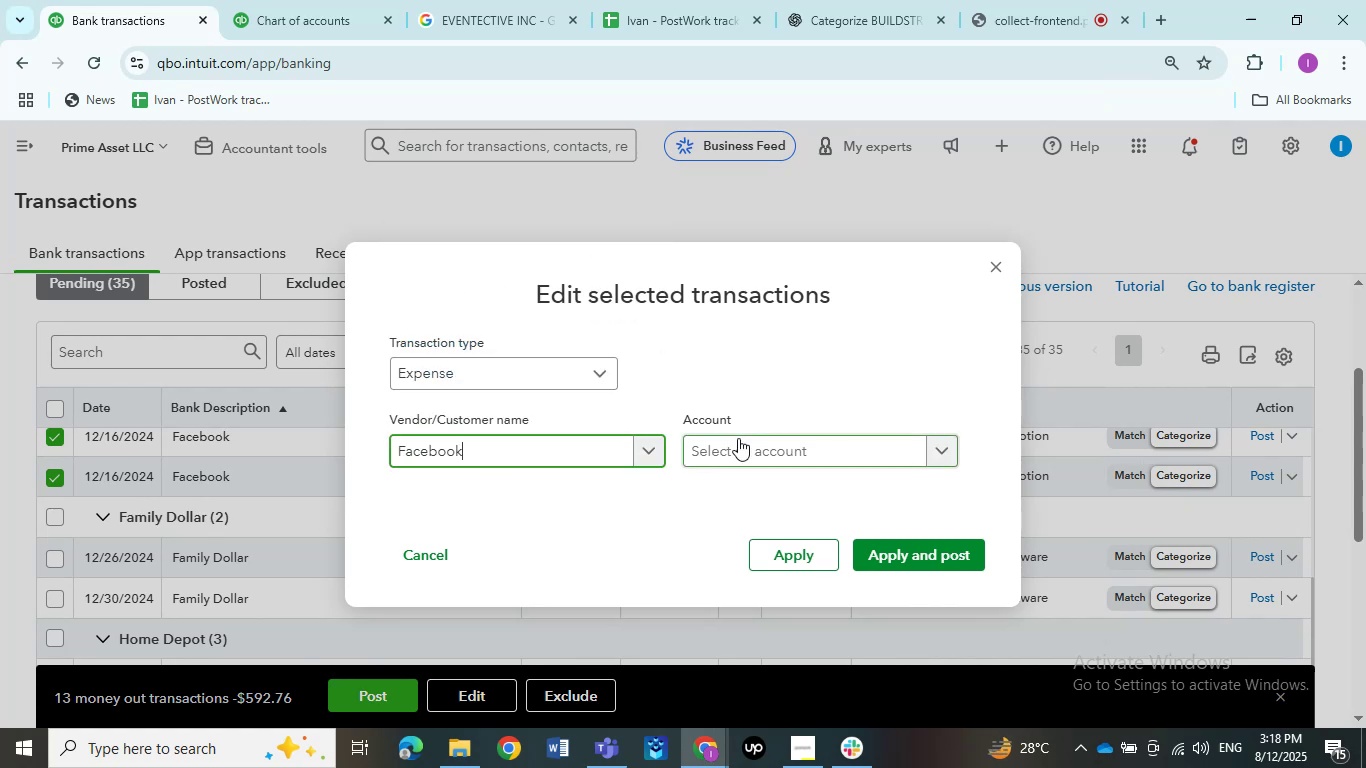 
left_click([738, 438])
 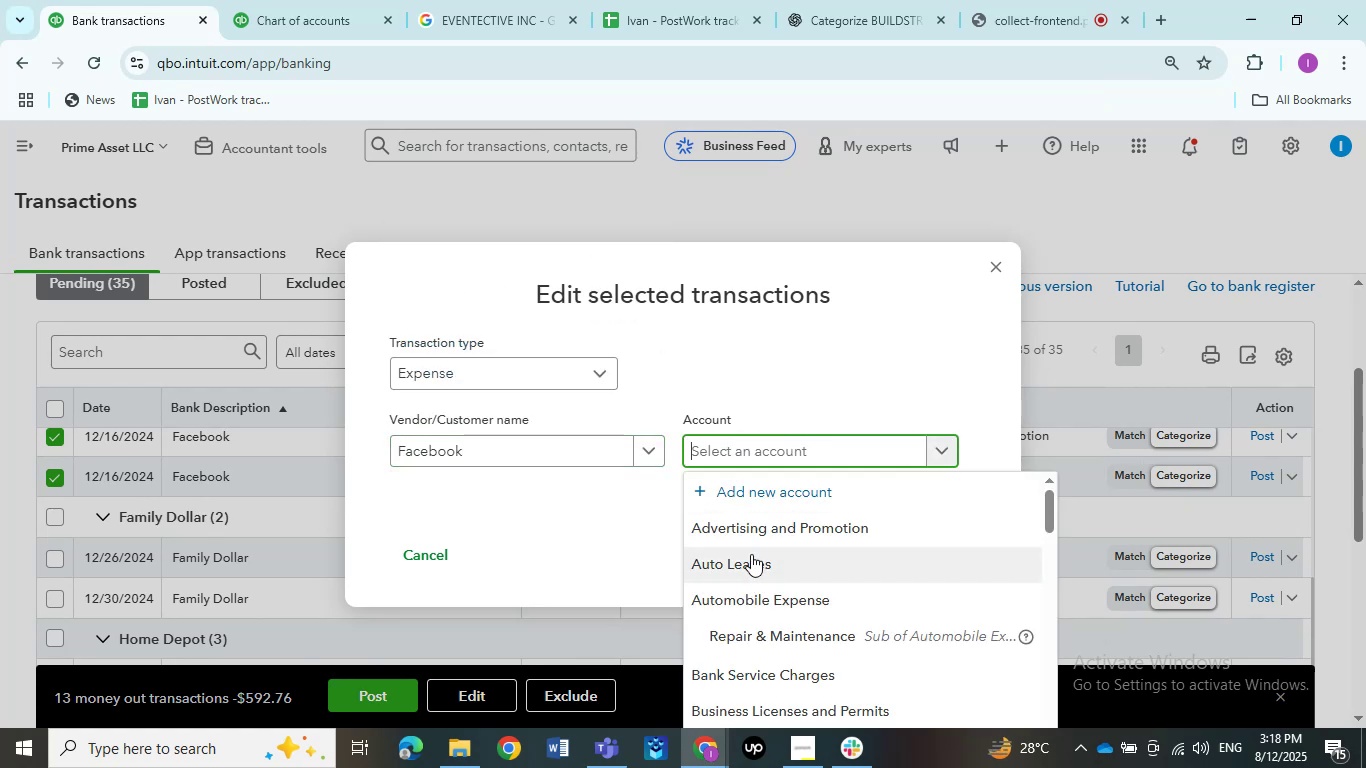 
left_click([749, 534])
 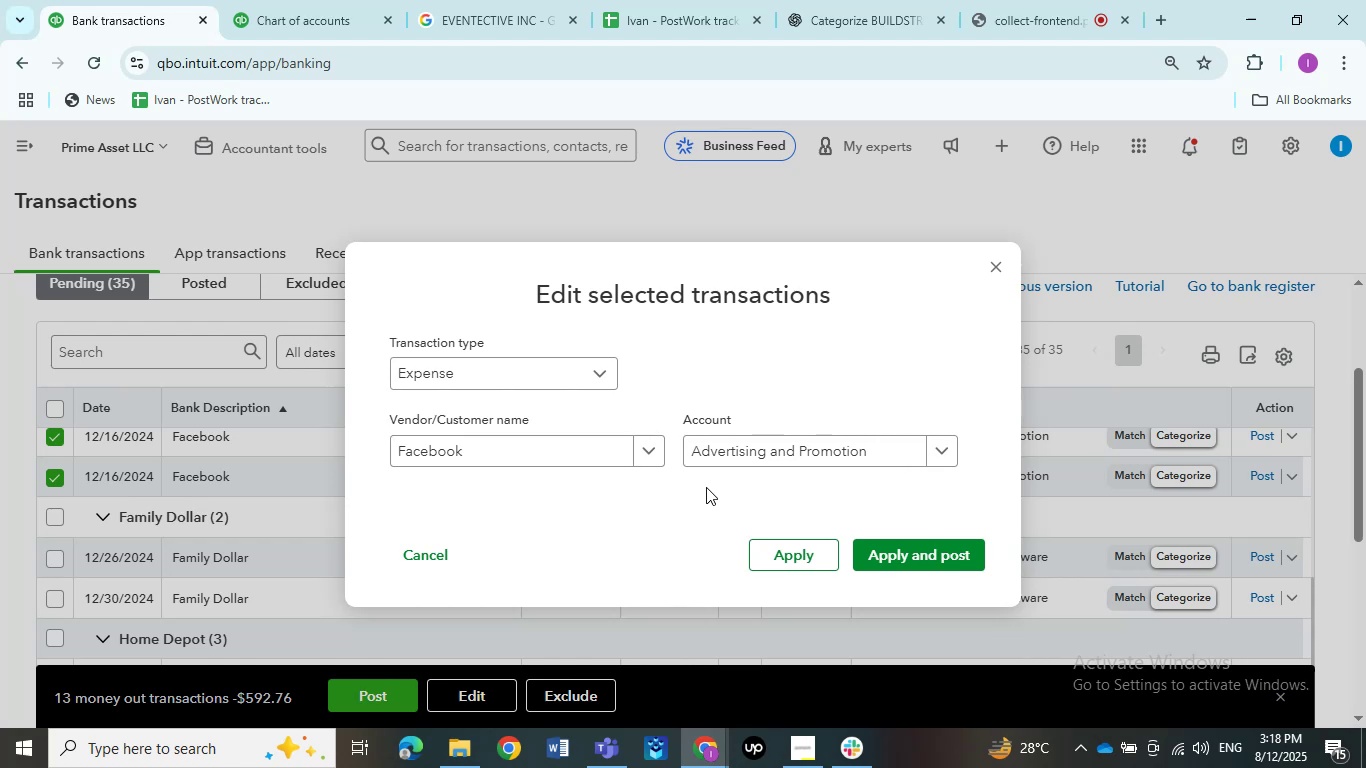 
left_click([1020, 6])
 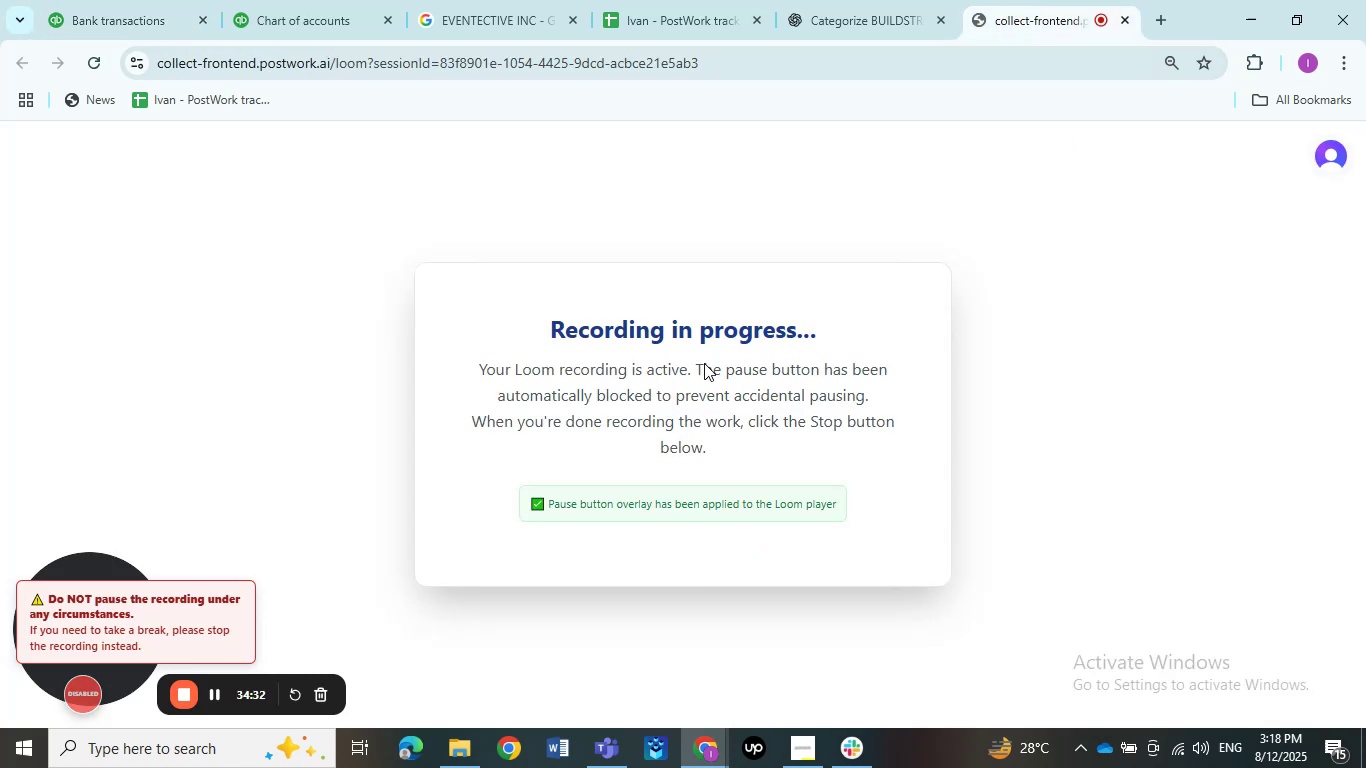 
left_click([127, 0])
 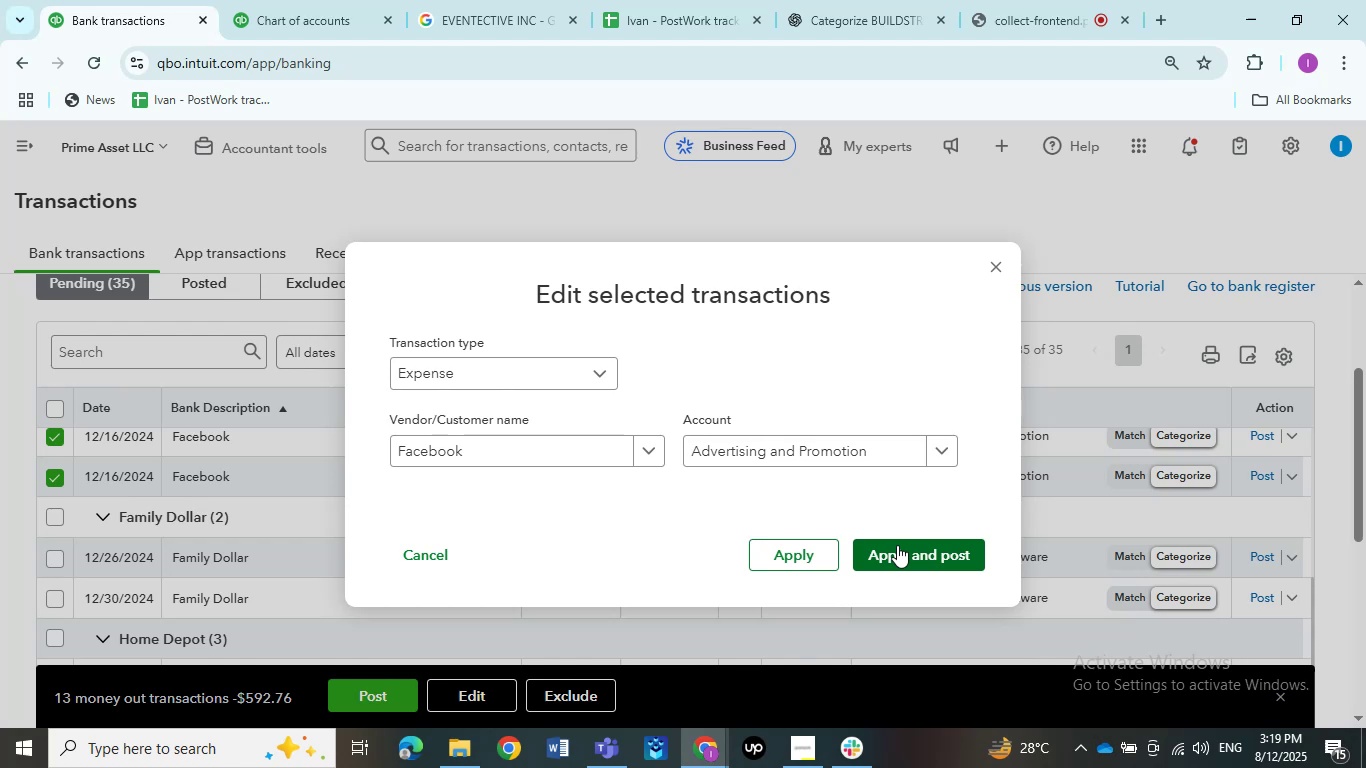 
wait(21.84)
 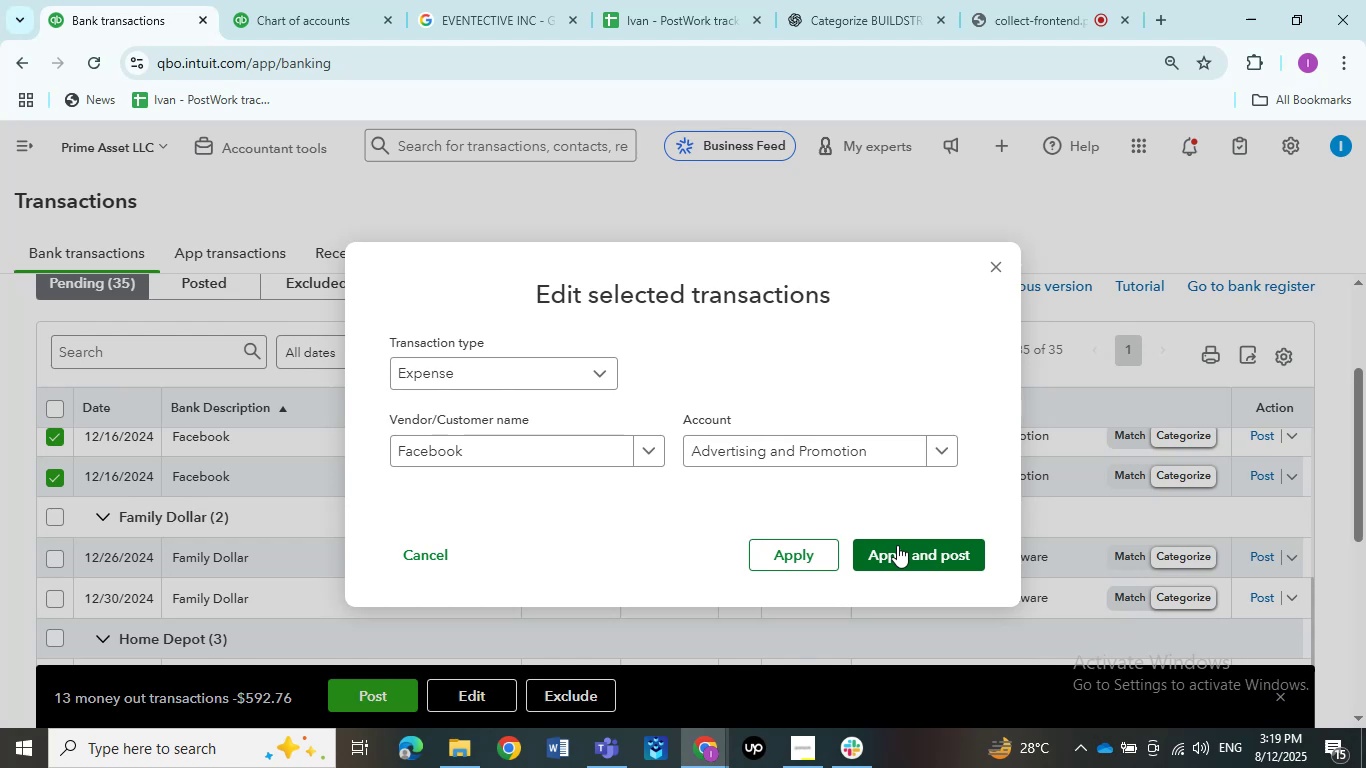 
left_click([885, 545])
 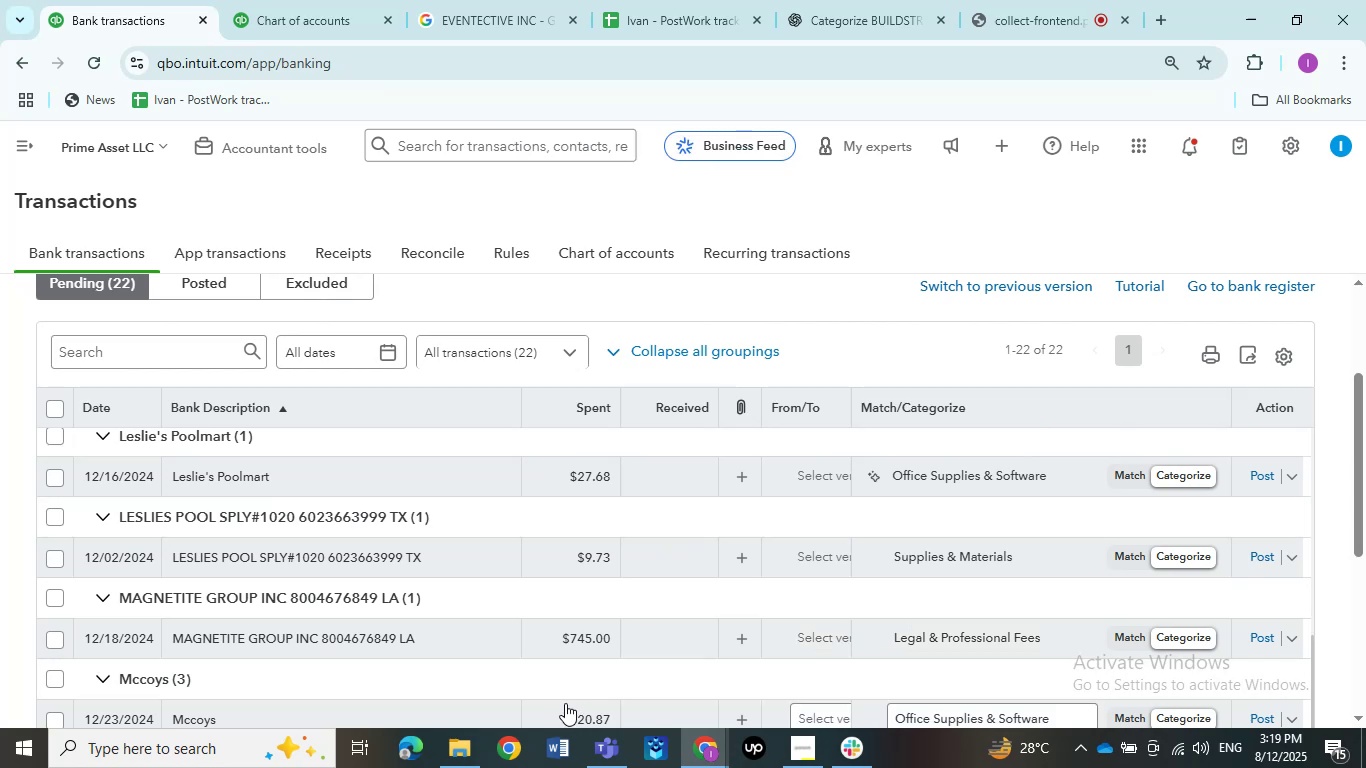 
wait(13.32)
 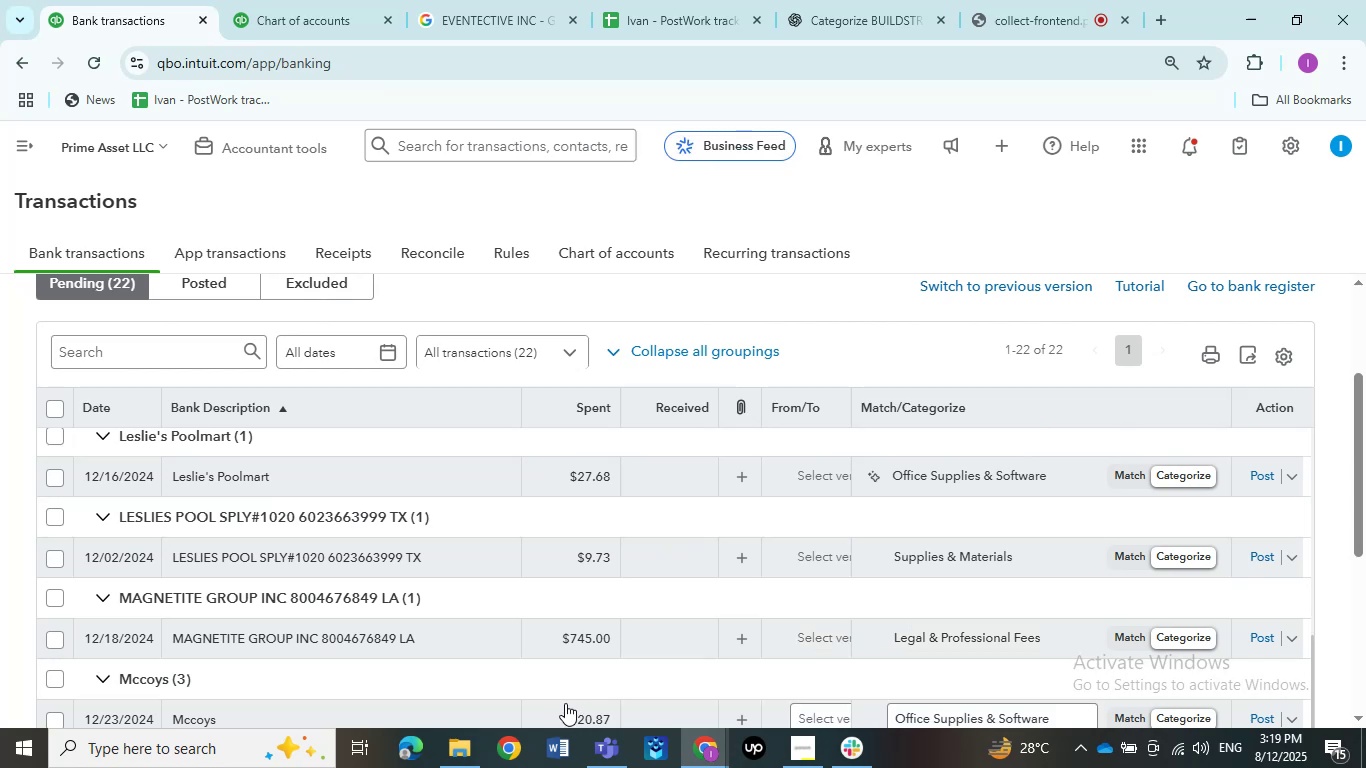 
scroll: coordinate [322, 597], scroll_direction: up, amount: 11.0
 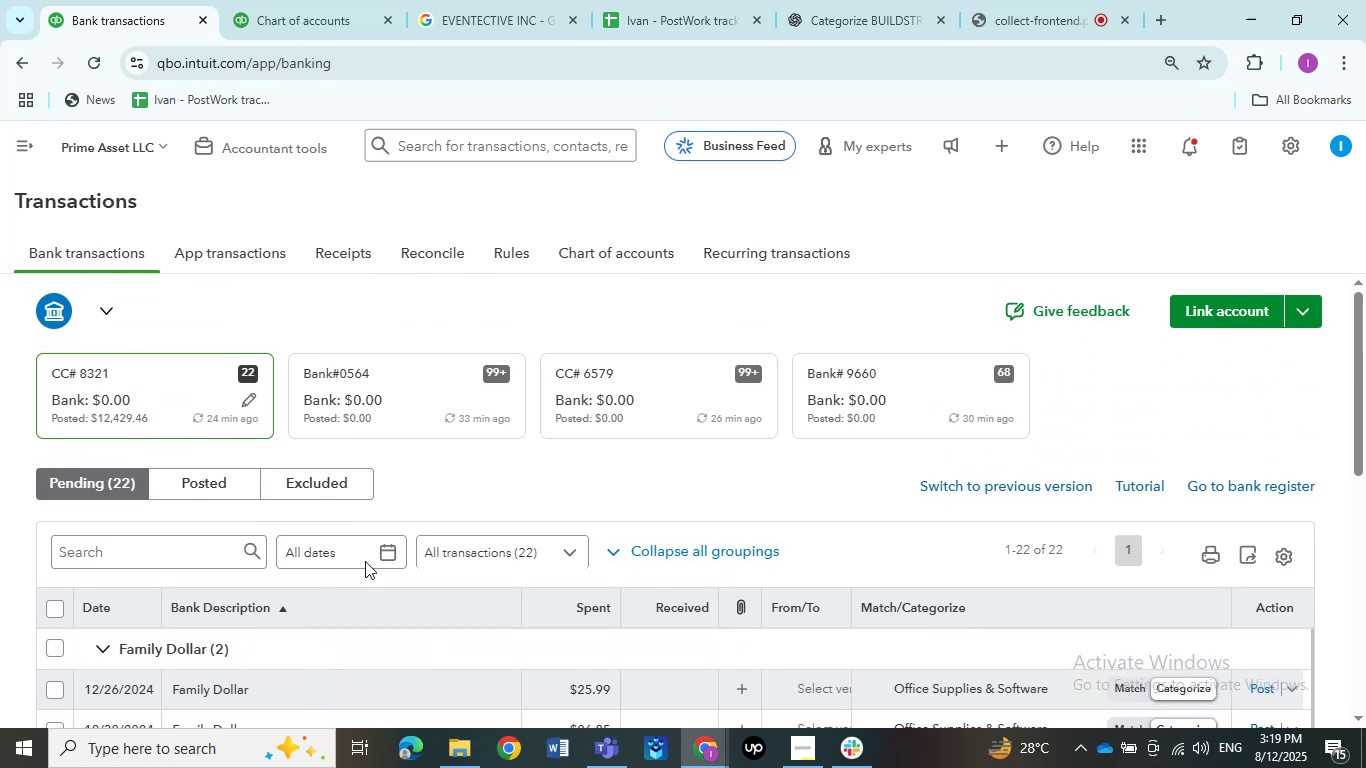 
scroll: coordinate [481, 481], scroll_direction: down, amount: 1.0
 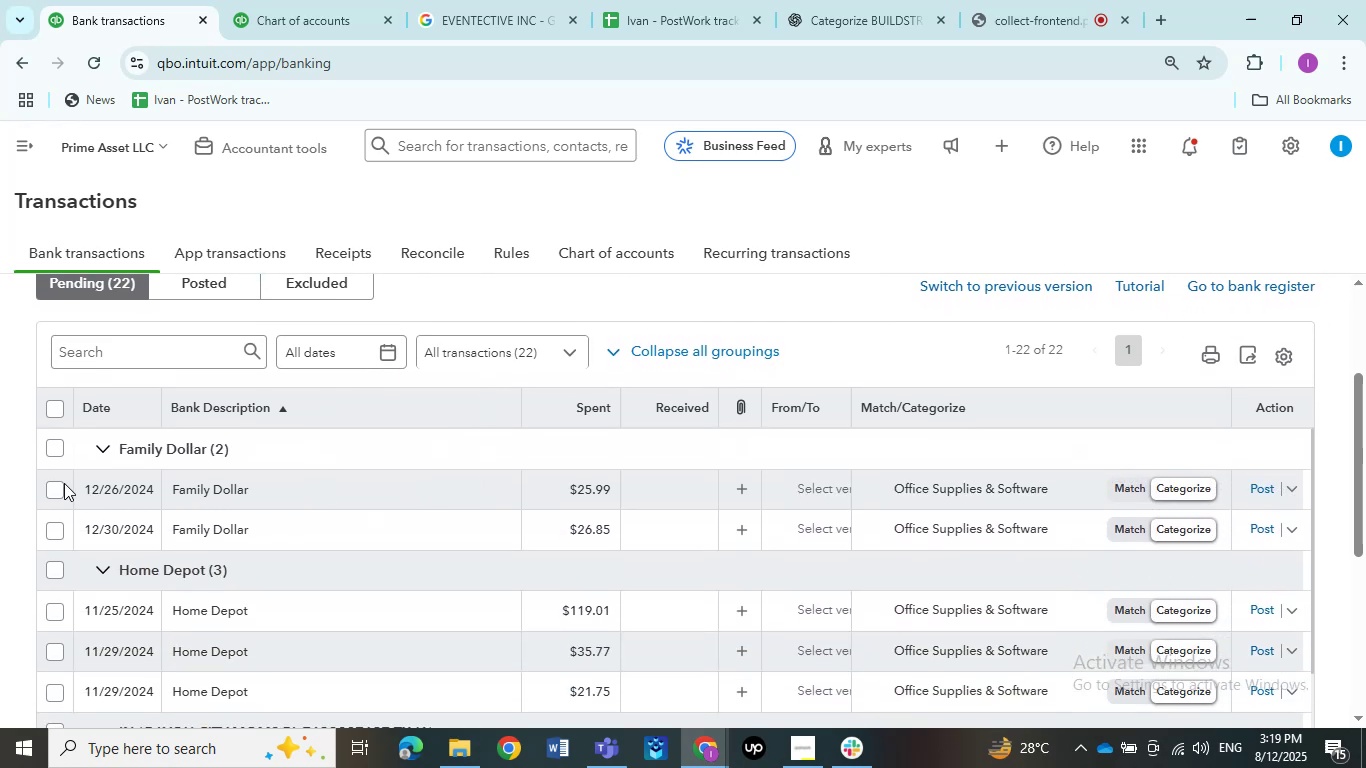 
left_click([60, 448])
 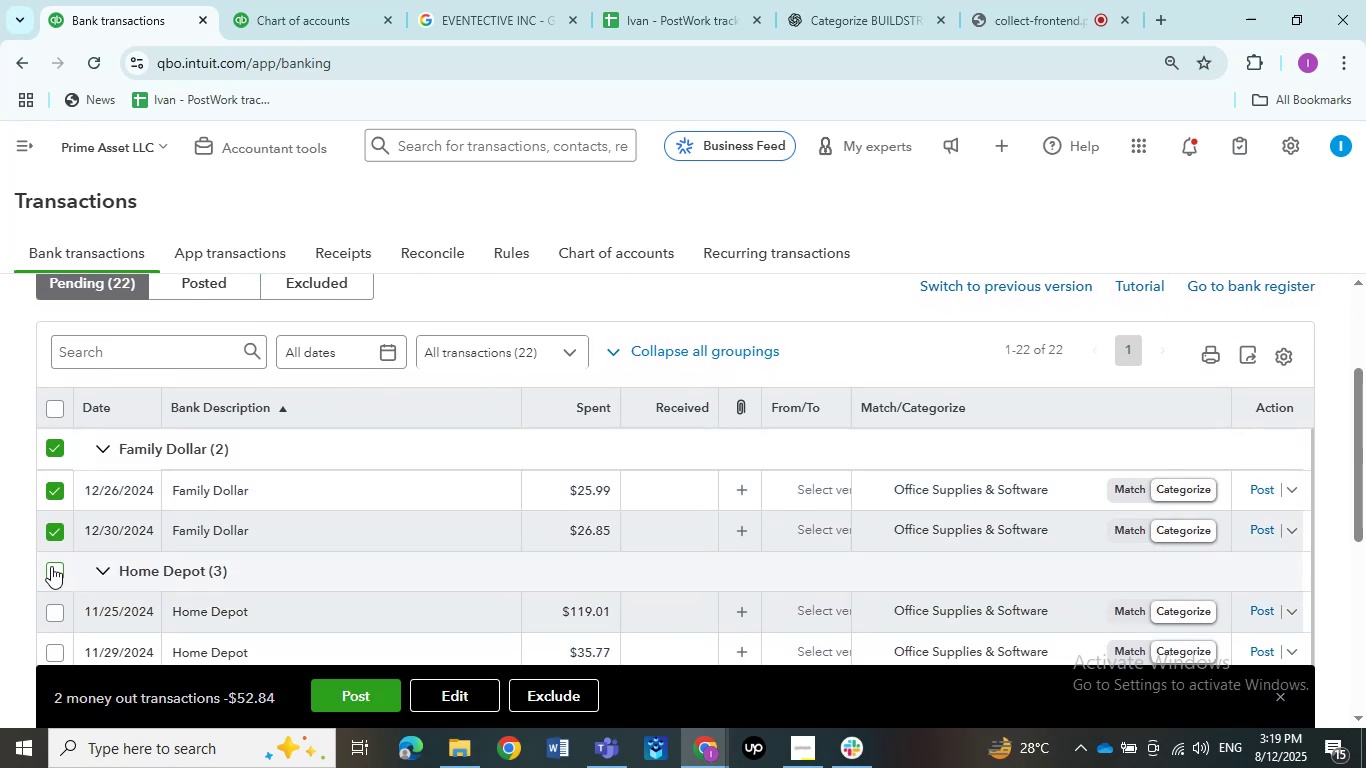 
left_click([48, 577])
 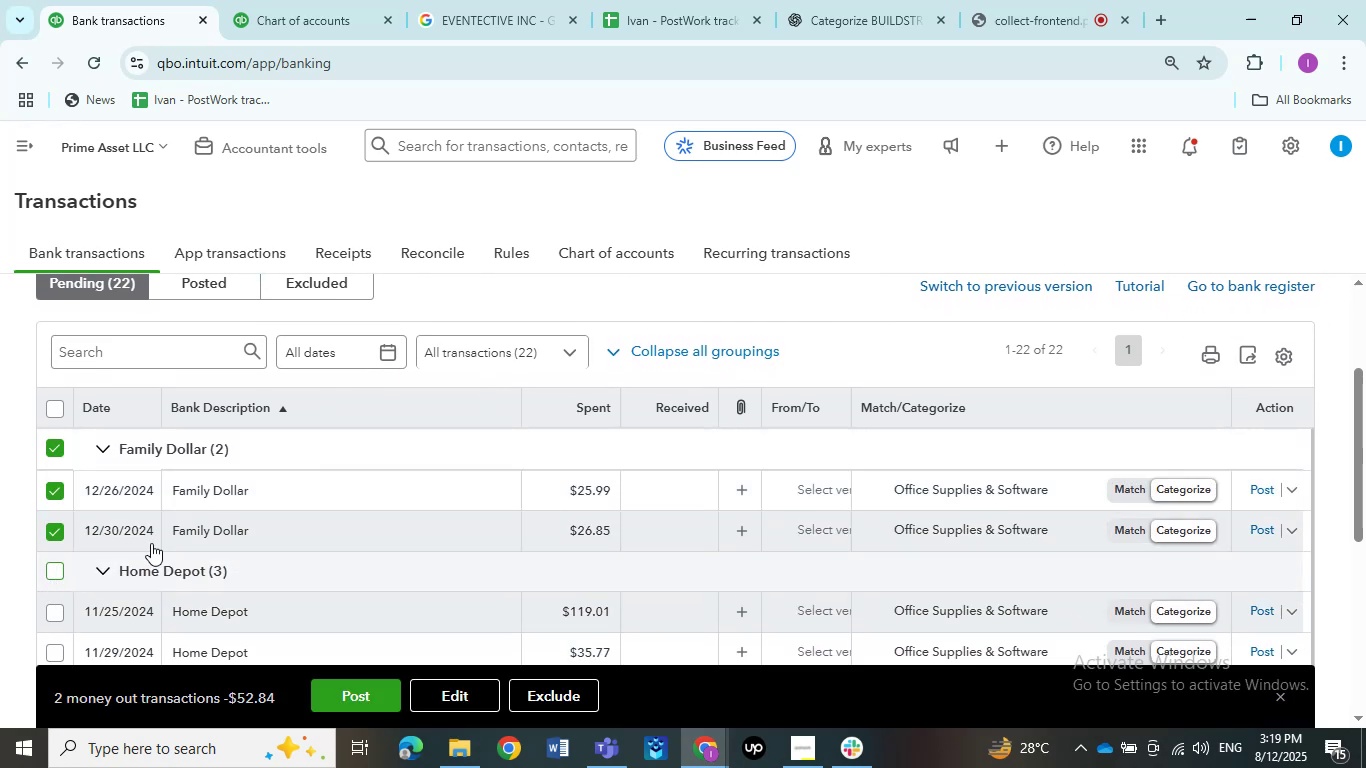 
scroll: coordinate [168, 538], scroll_direction: down, amount: 1.0
 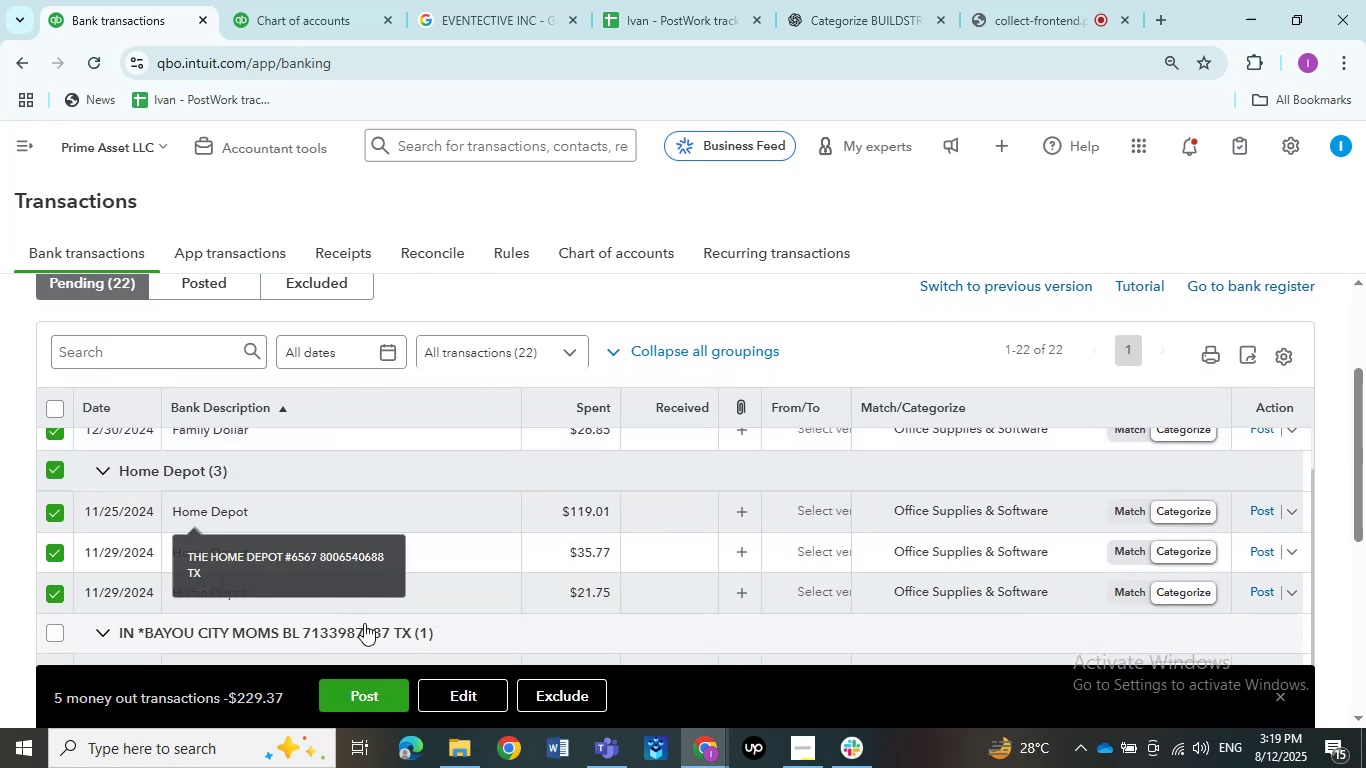 
left_click([463, 693])
 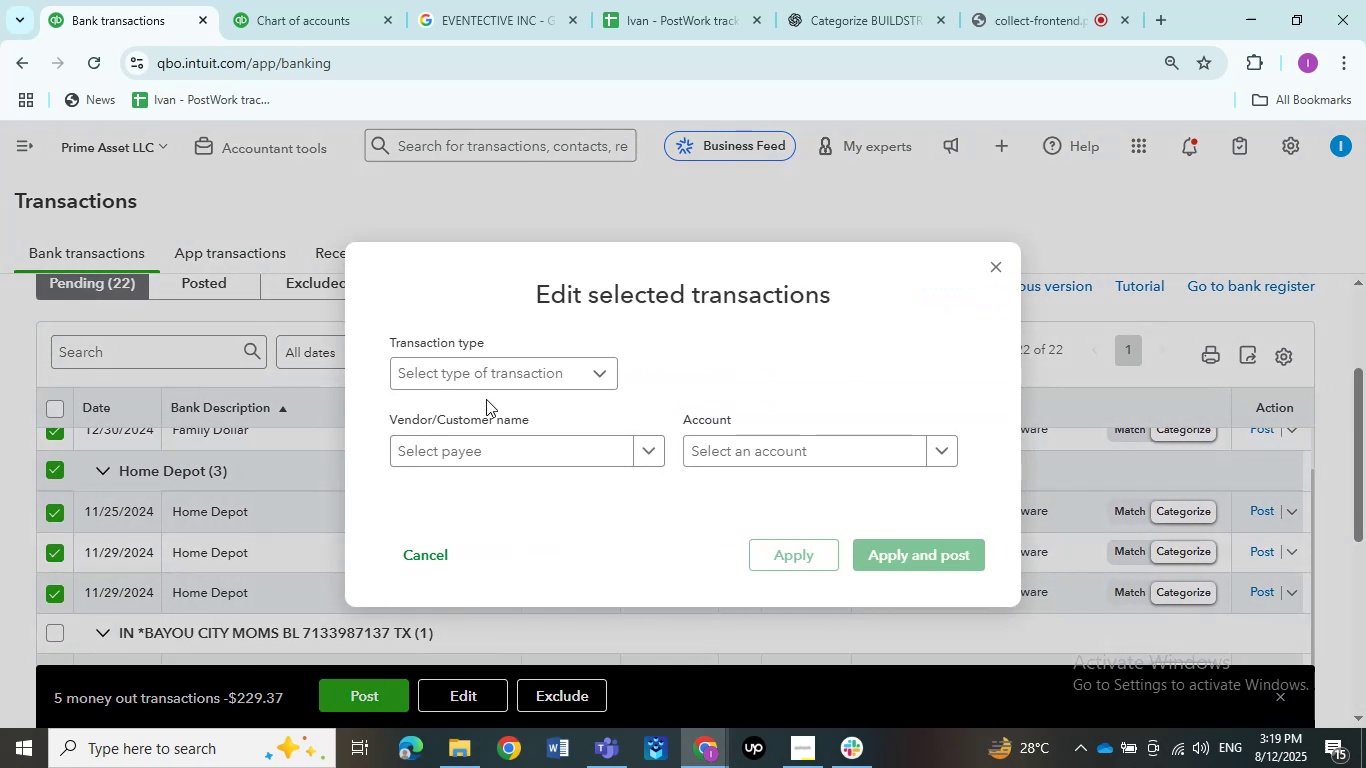 
left_click([486, 380])
 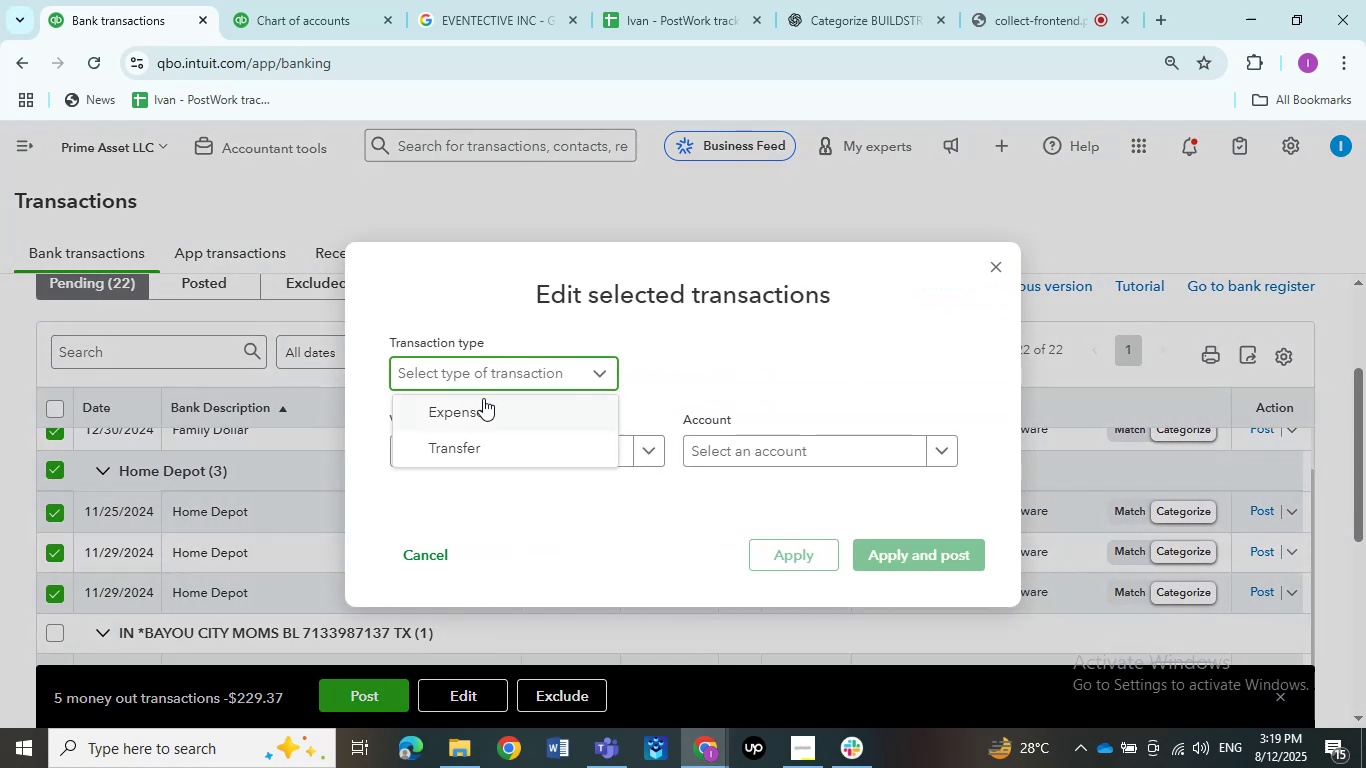 
left_click([483, 403])
 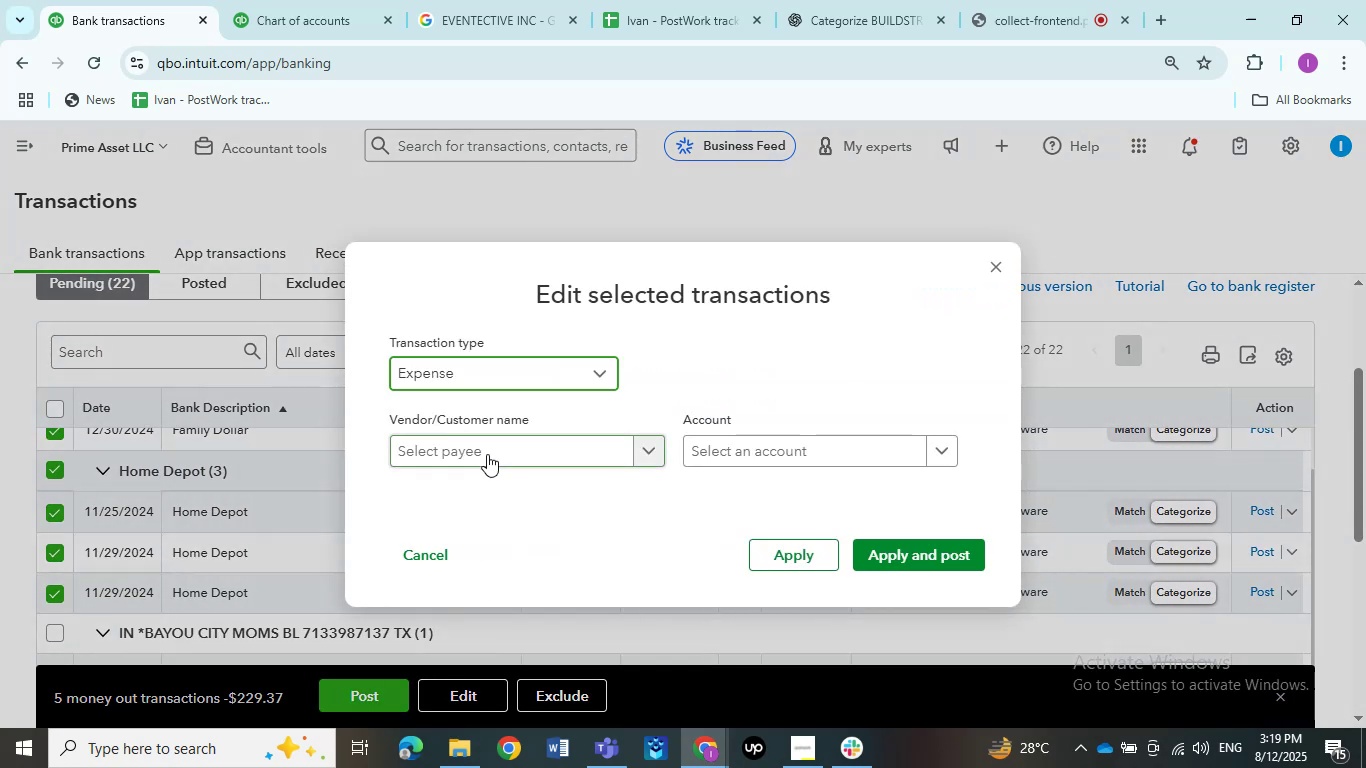 
left_click([486, 452])
 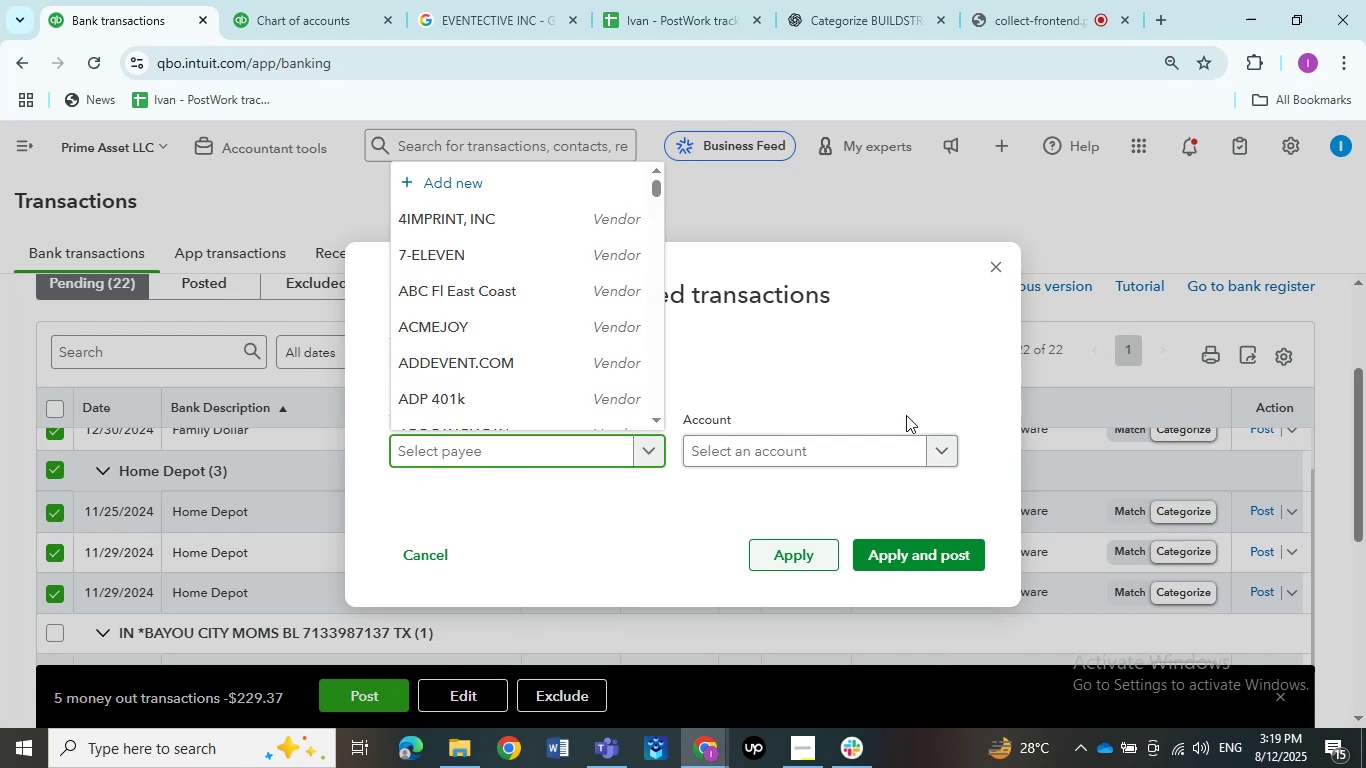 
left_click([988, 271])
 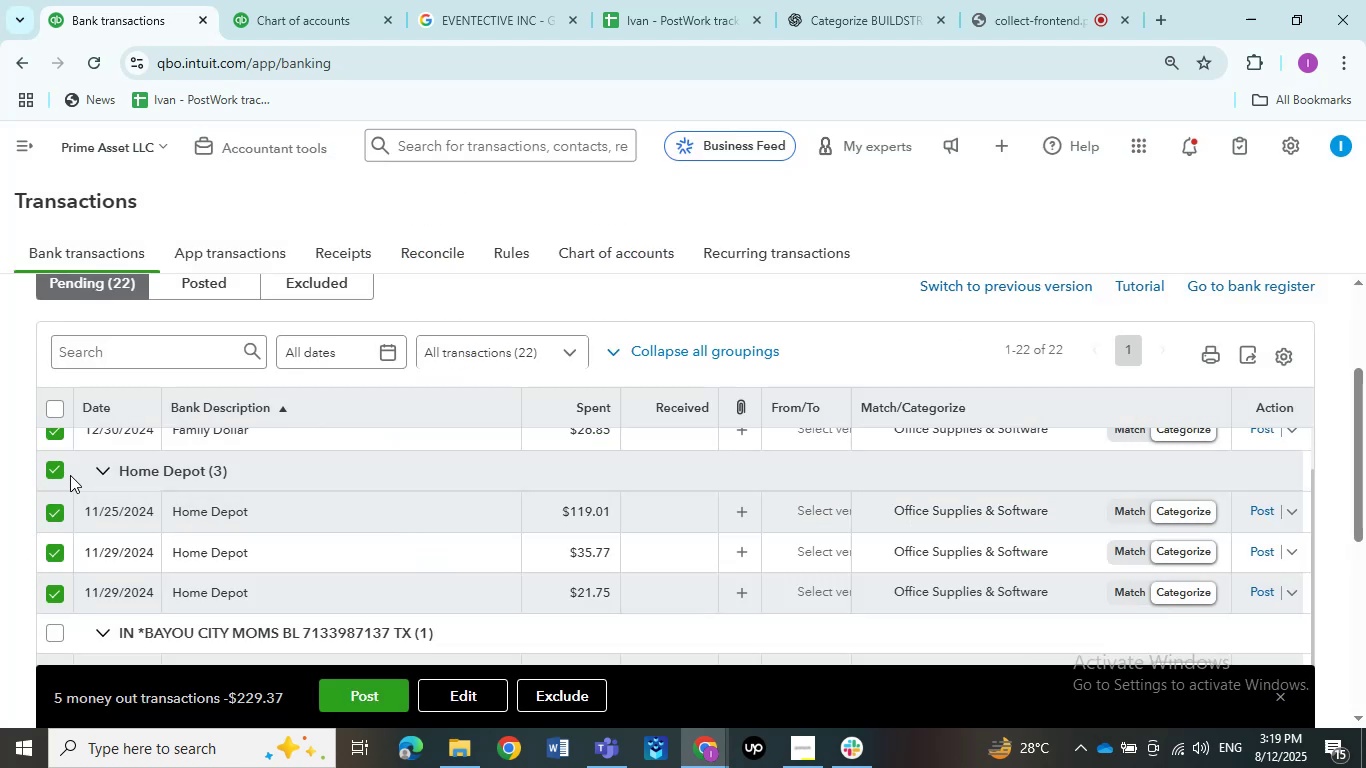 
left_click([59, 473])
 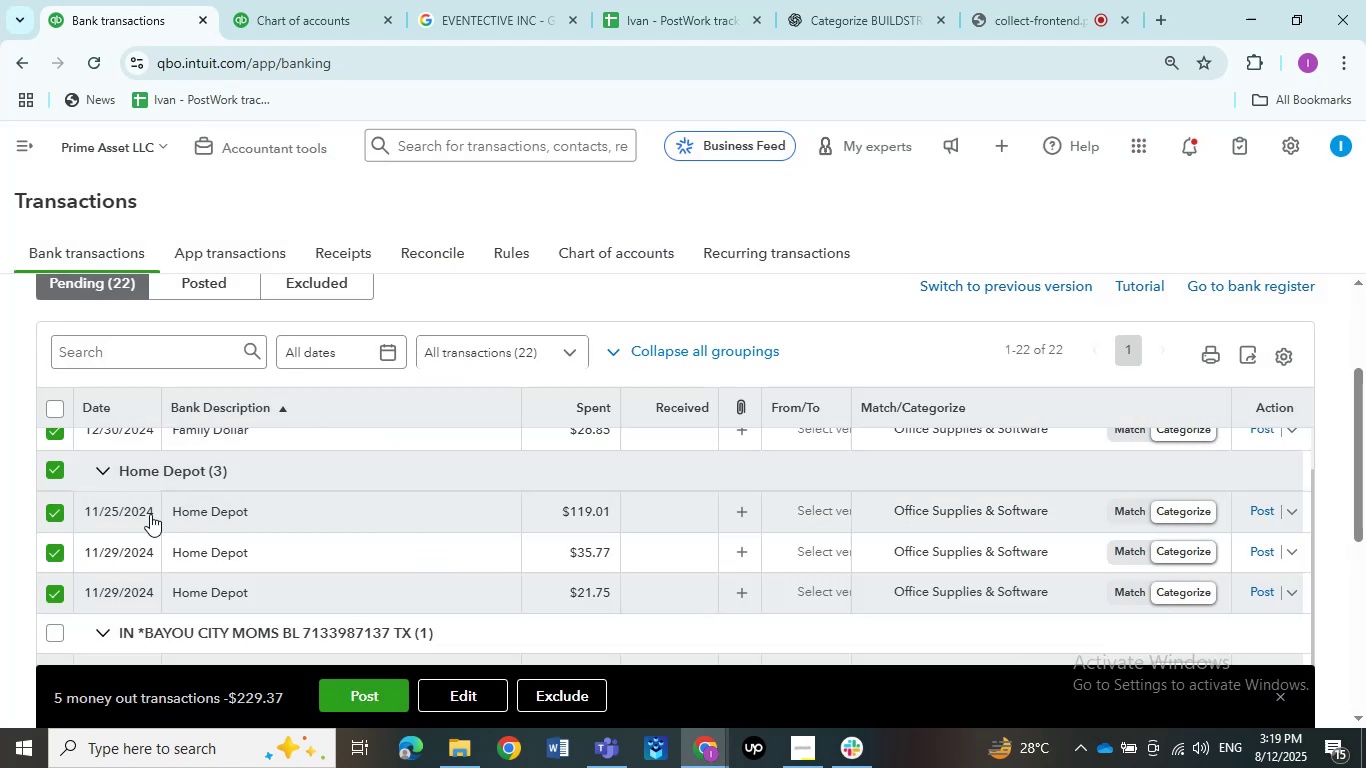 
scroll: coordinate [152, 520], scroll_direction: up, amount: 1.0
 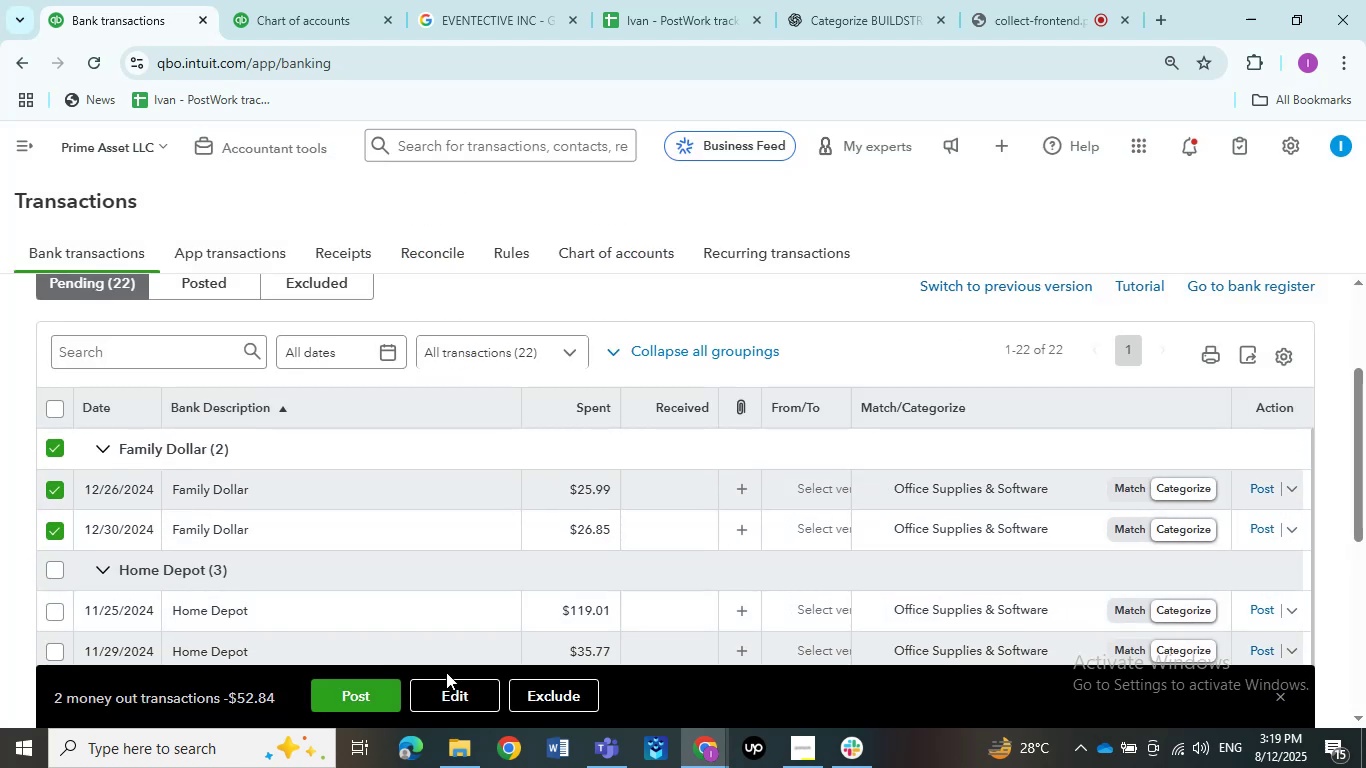 
left_click([469, 690])
 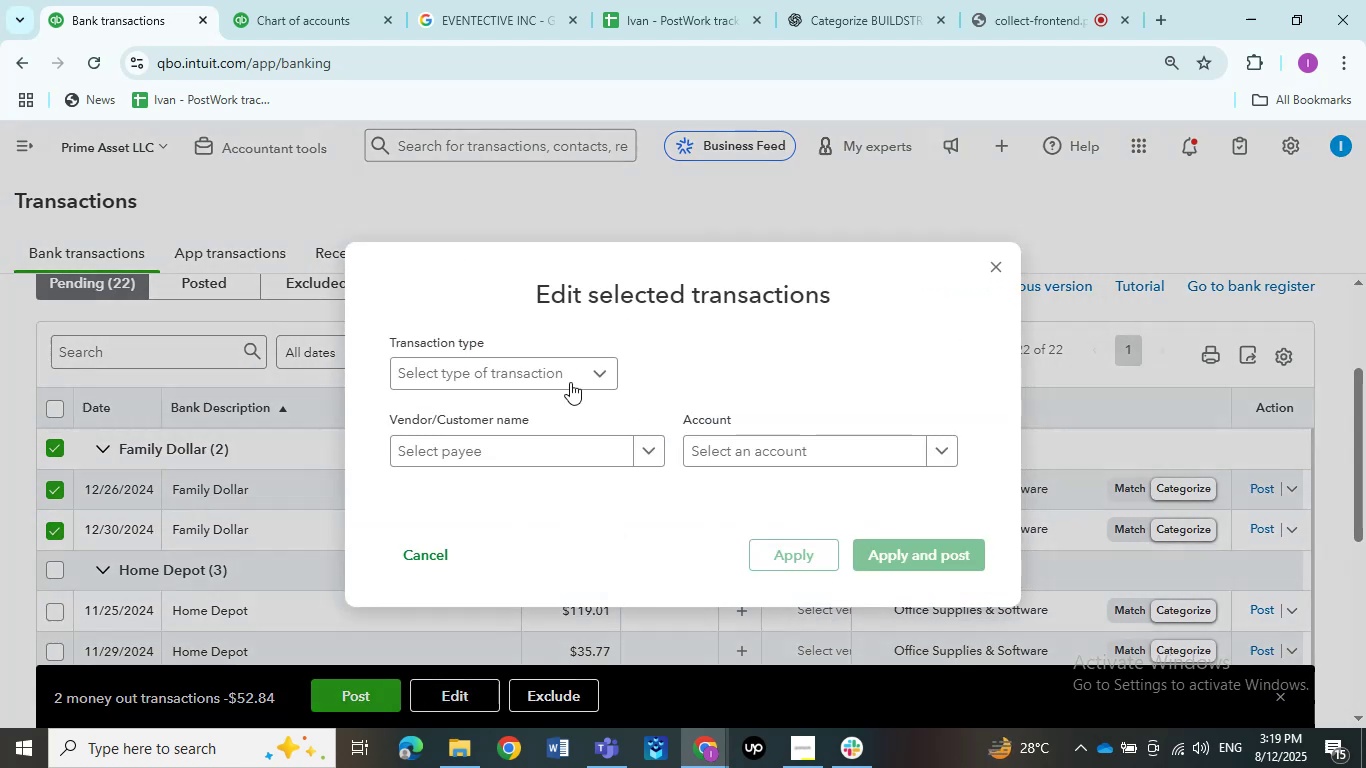 
left_click([530, 383])
 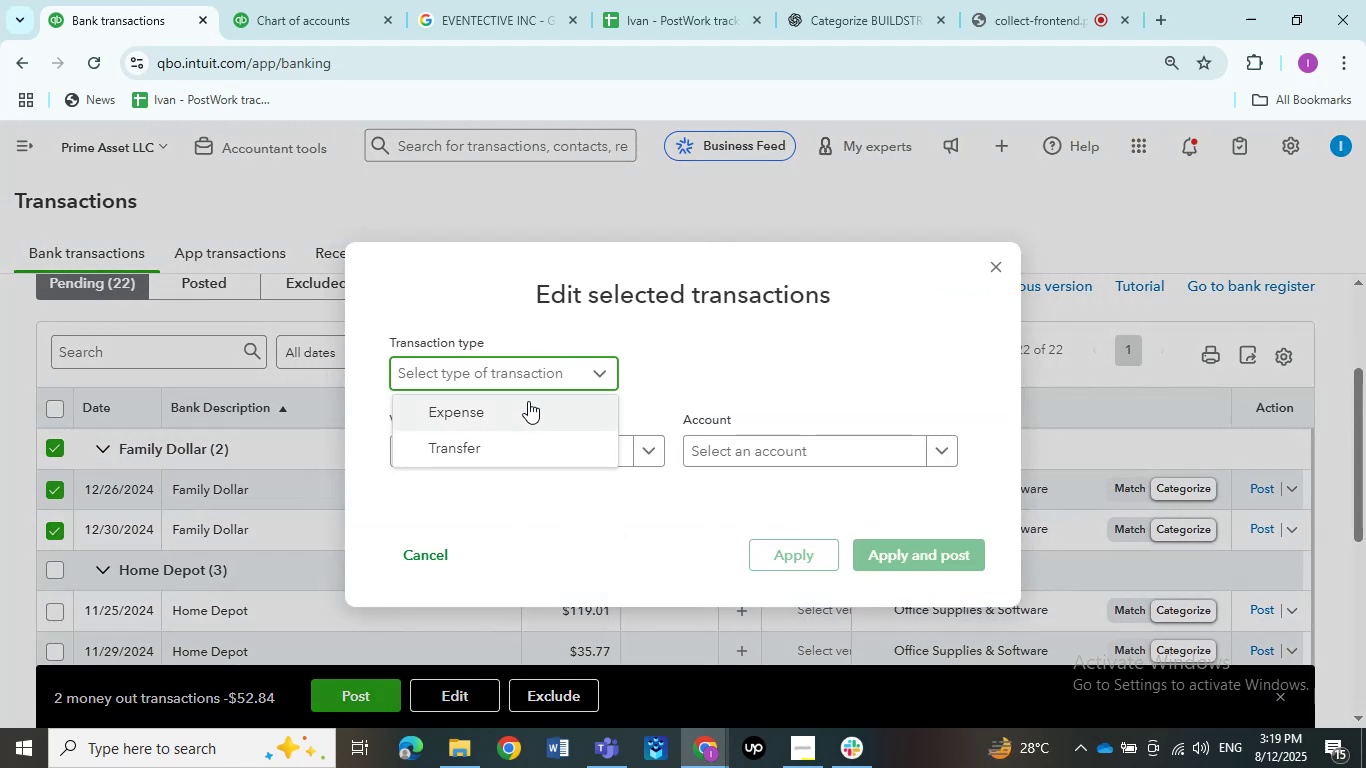 
left_click([526, 408])
 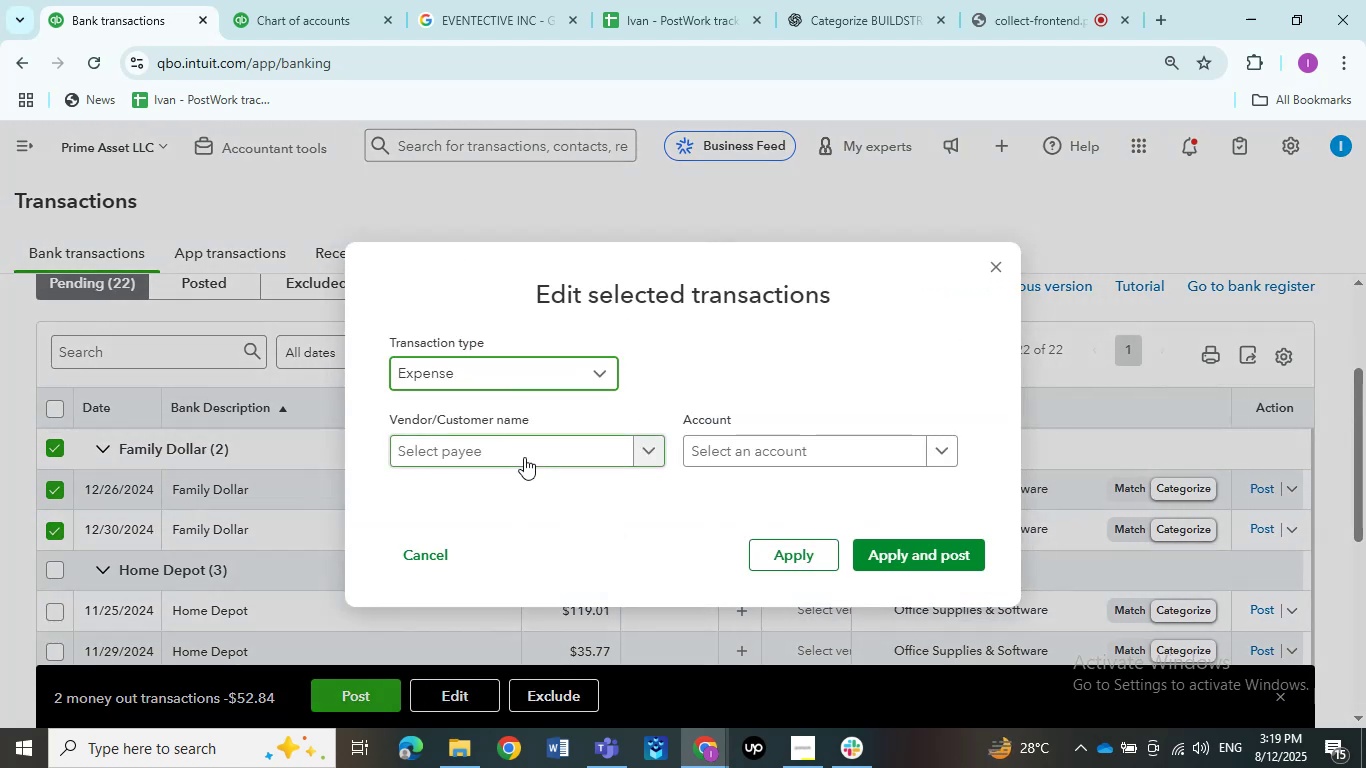 
left_click([518, 455])
 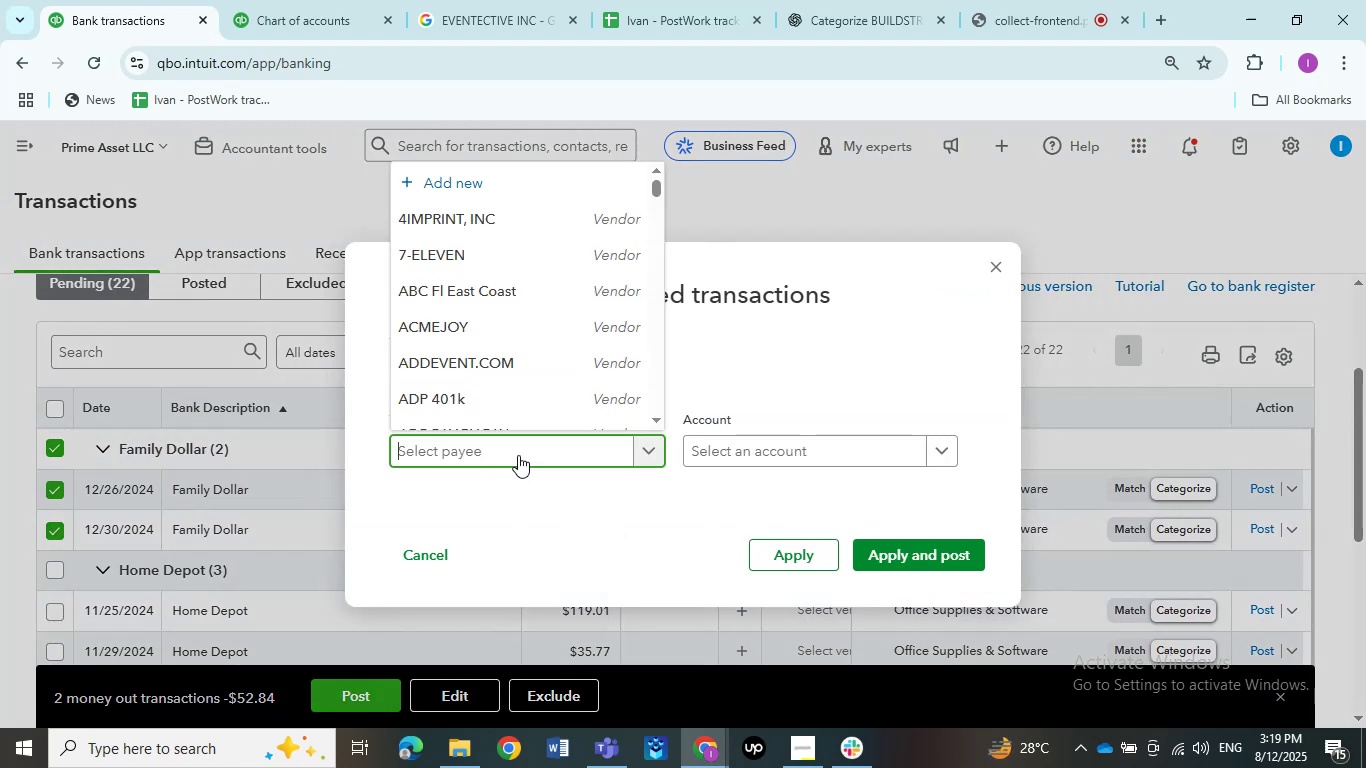 
type(Family Dollar)
 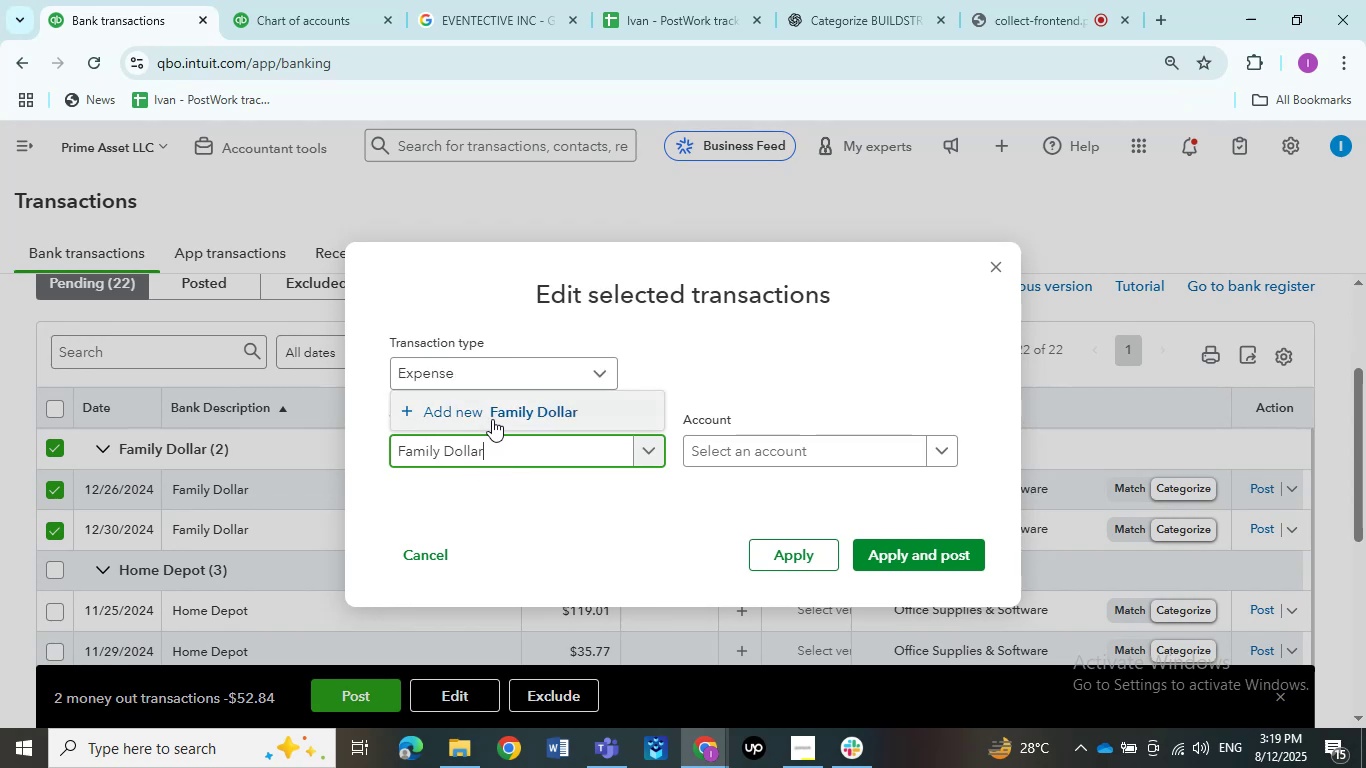 
left_click([502, 419])
 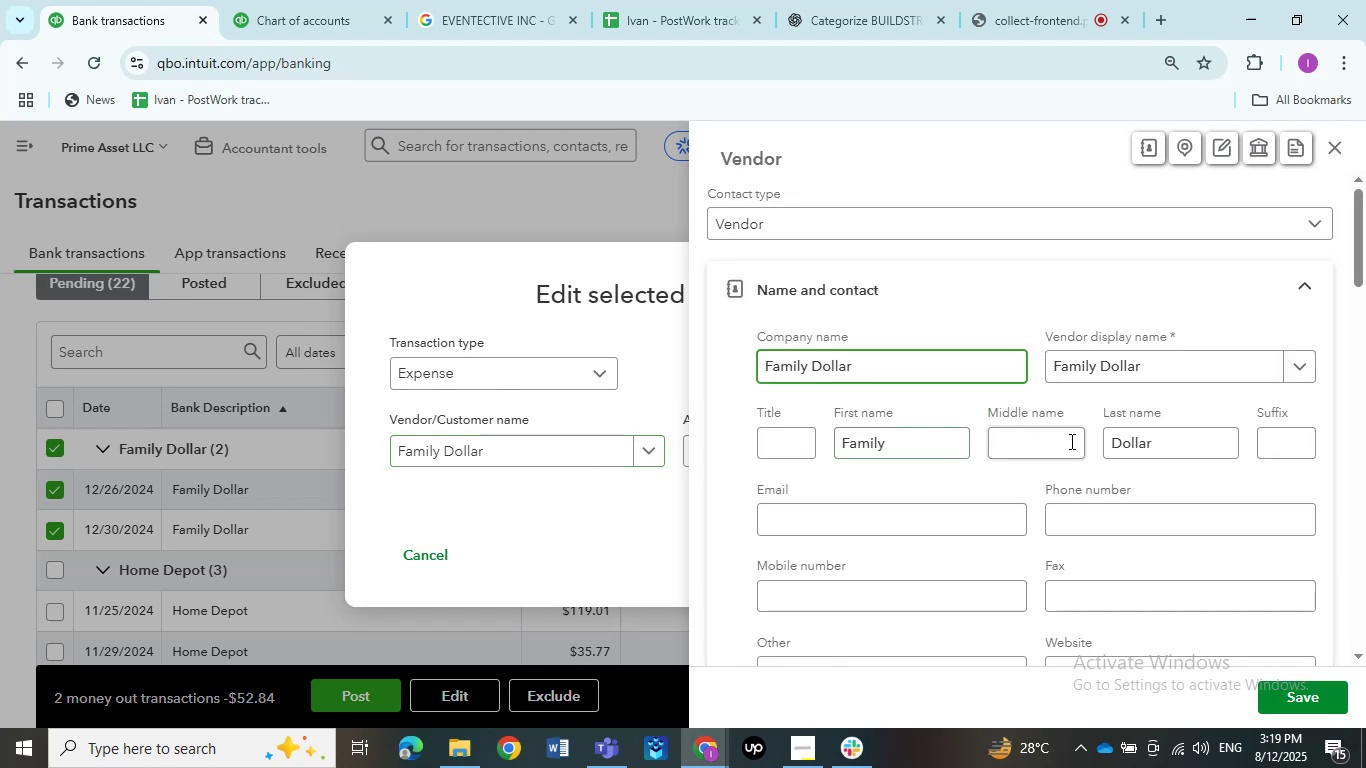 
left_click([1286, 702])
 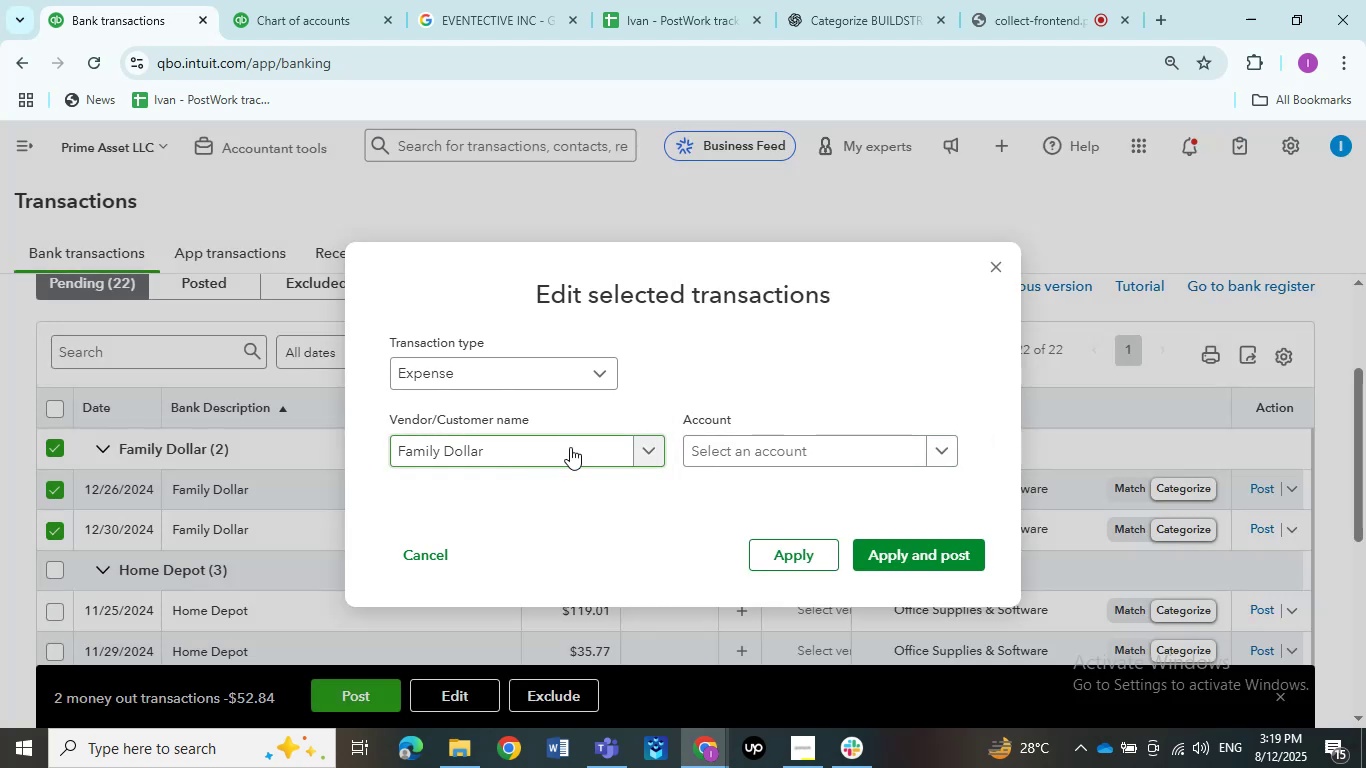 
left_click([736, 449])
 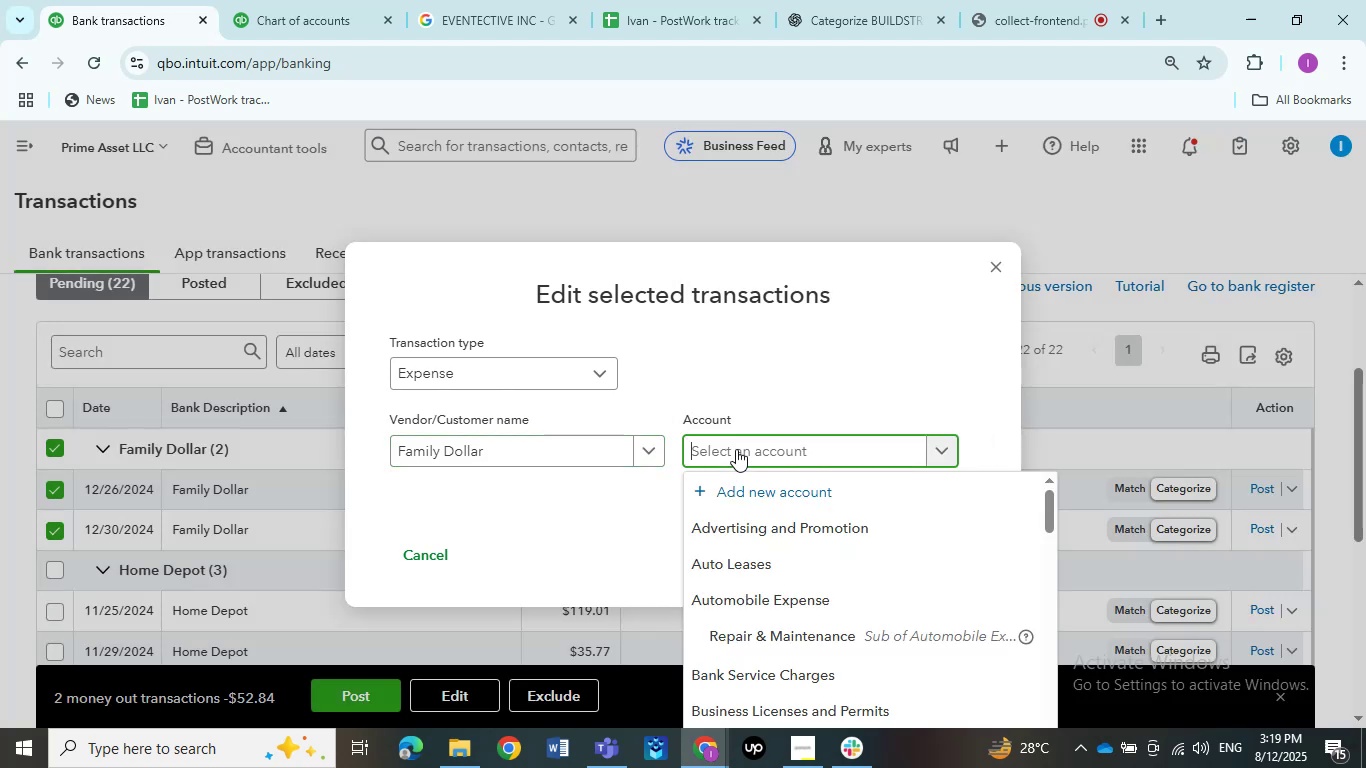 
type(Re)
 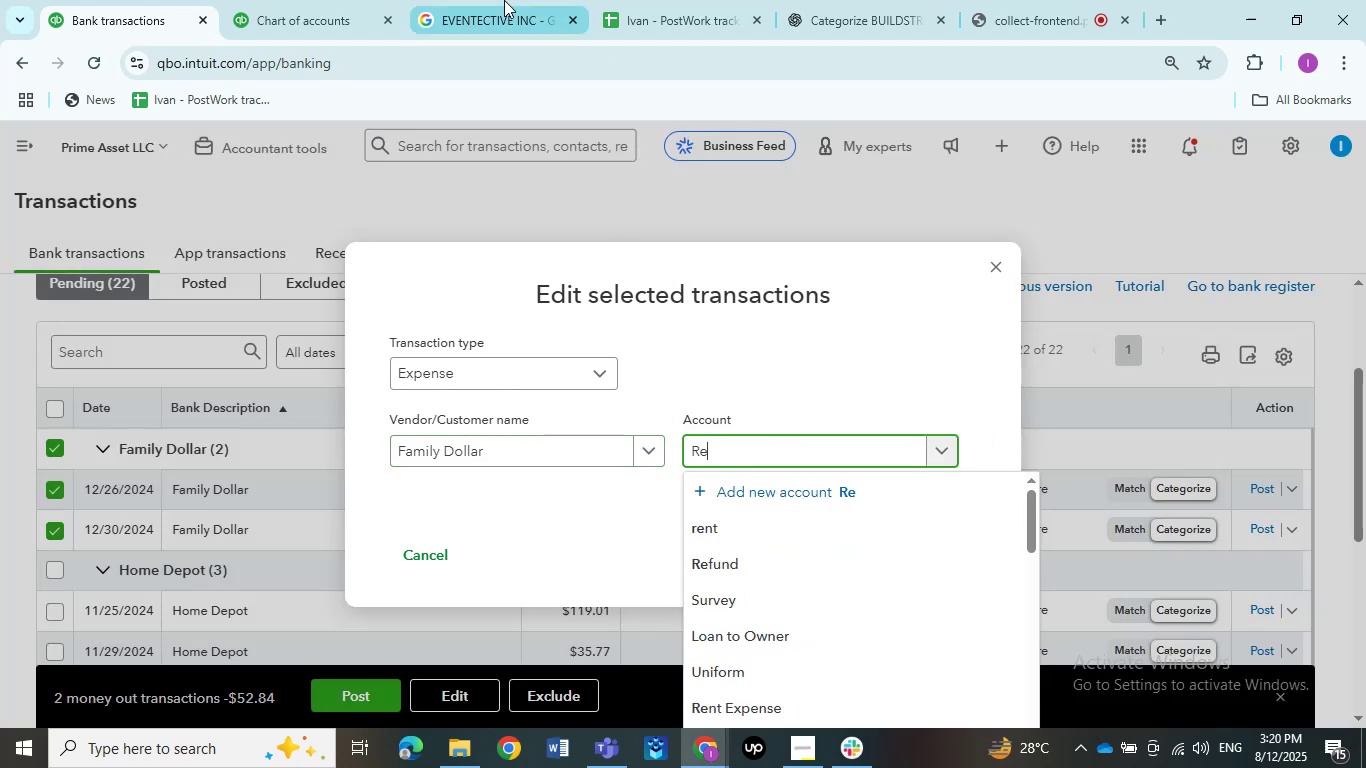 
left_click([462, 0])
 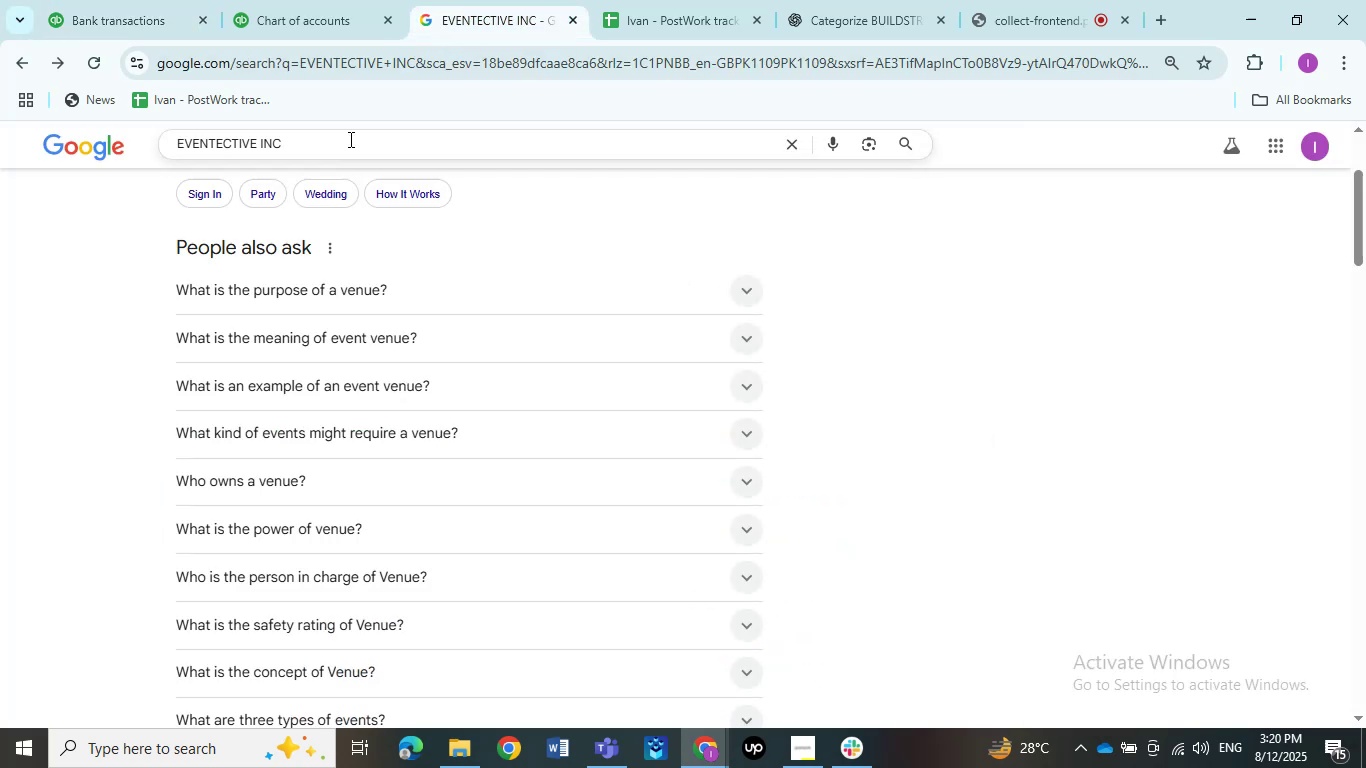 
left_click_drag(start_coordinate=[340, 137], to_coordinate=[23, 141])
 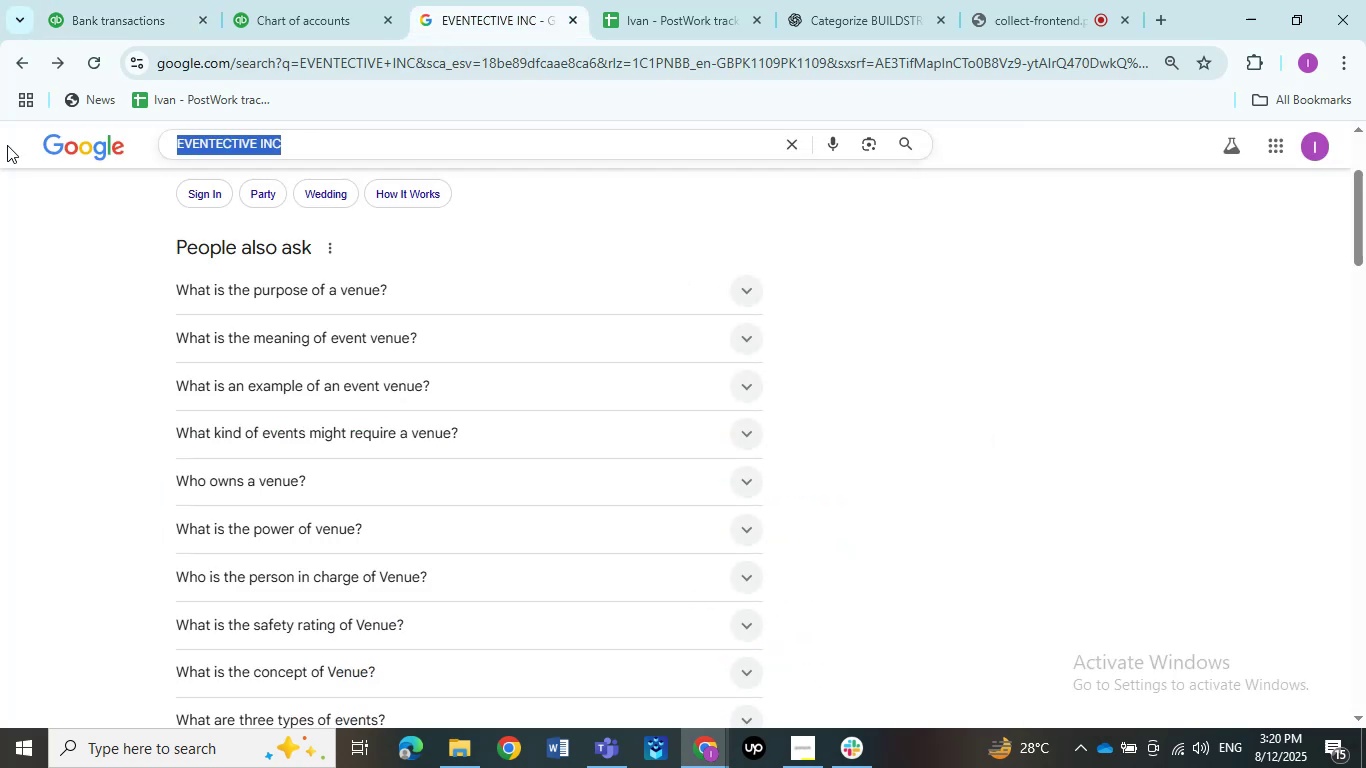 
key(Control+V)
 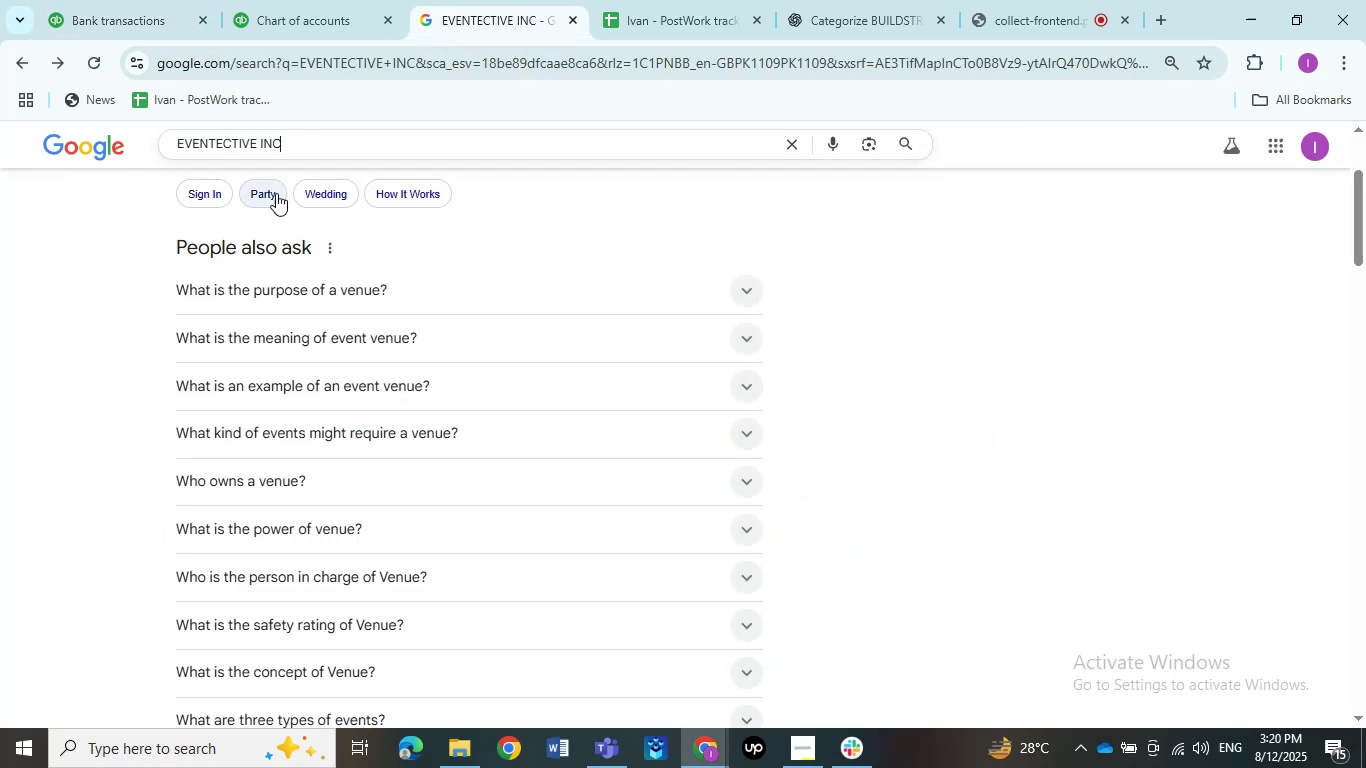 
left_click([302, 153])
 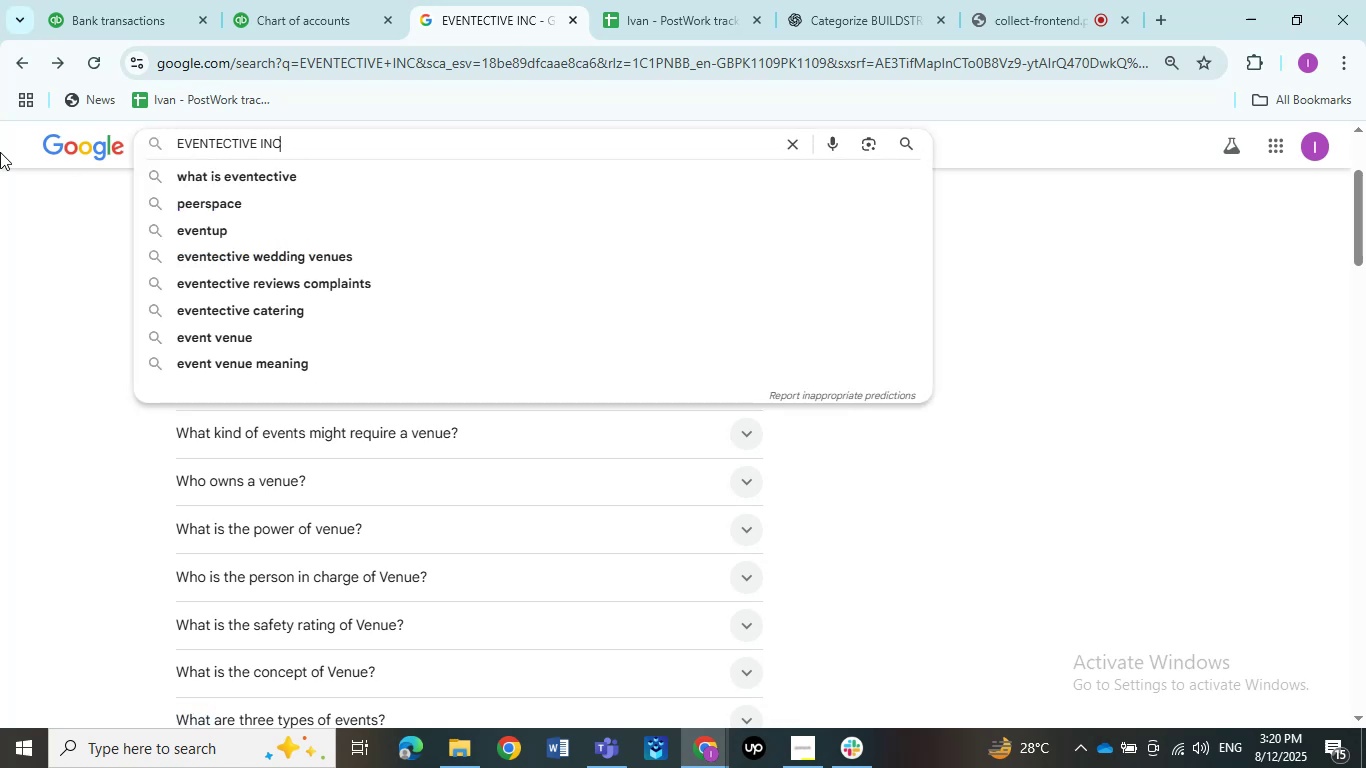 
key(Shift+ShiftLeft)
 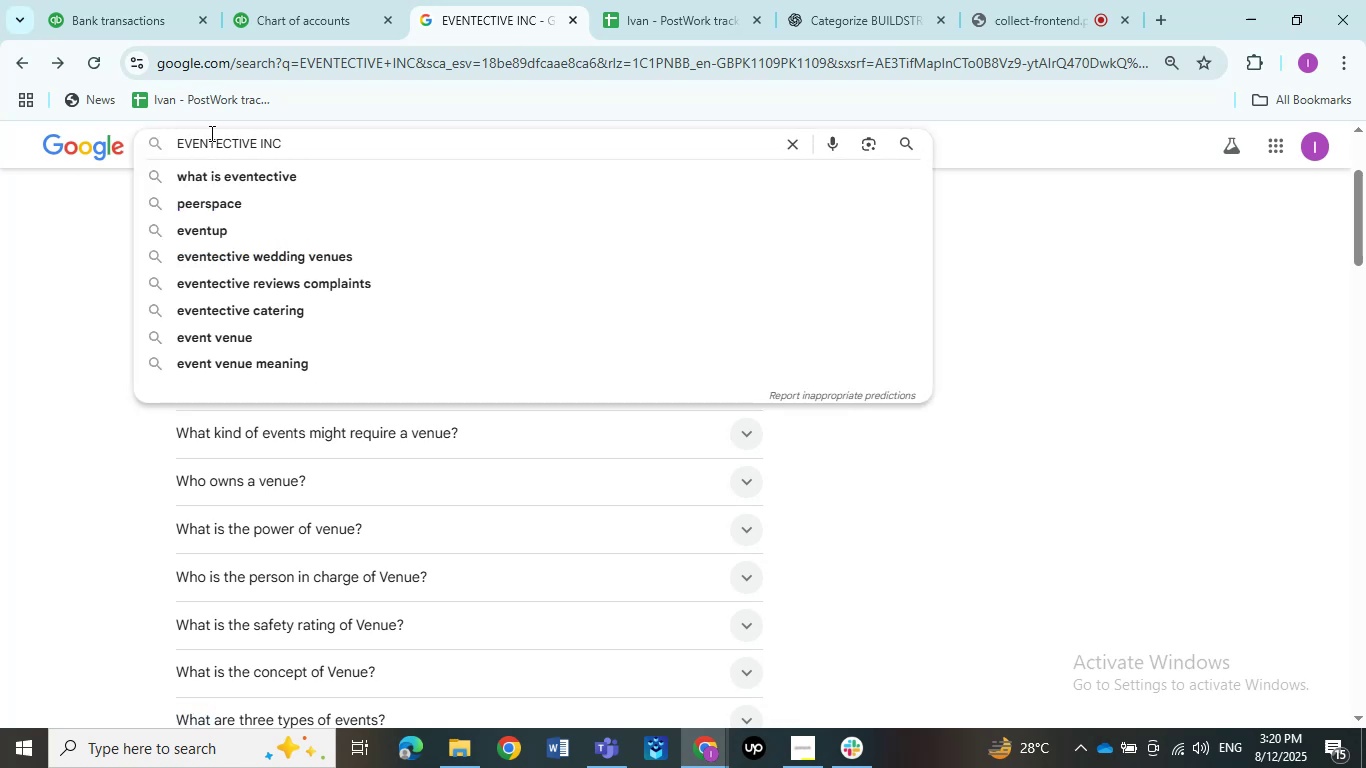 
left_click_drag(start_coordinate=[303, 130], to_coordinate=[84, 159])
 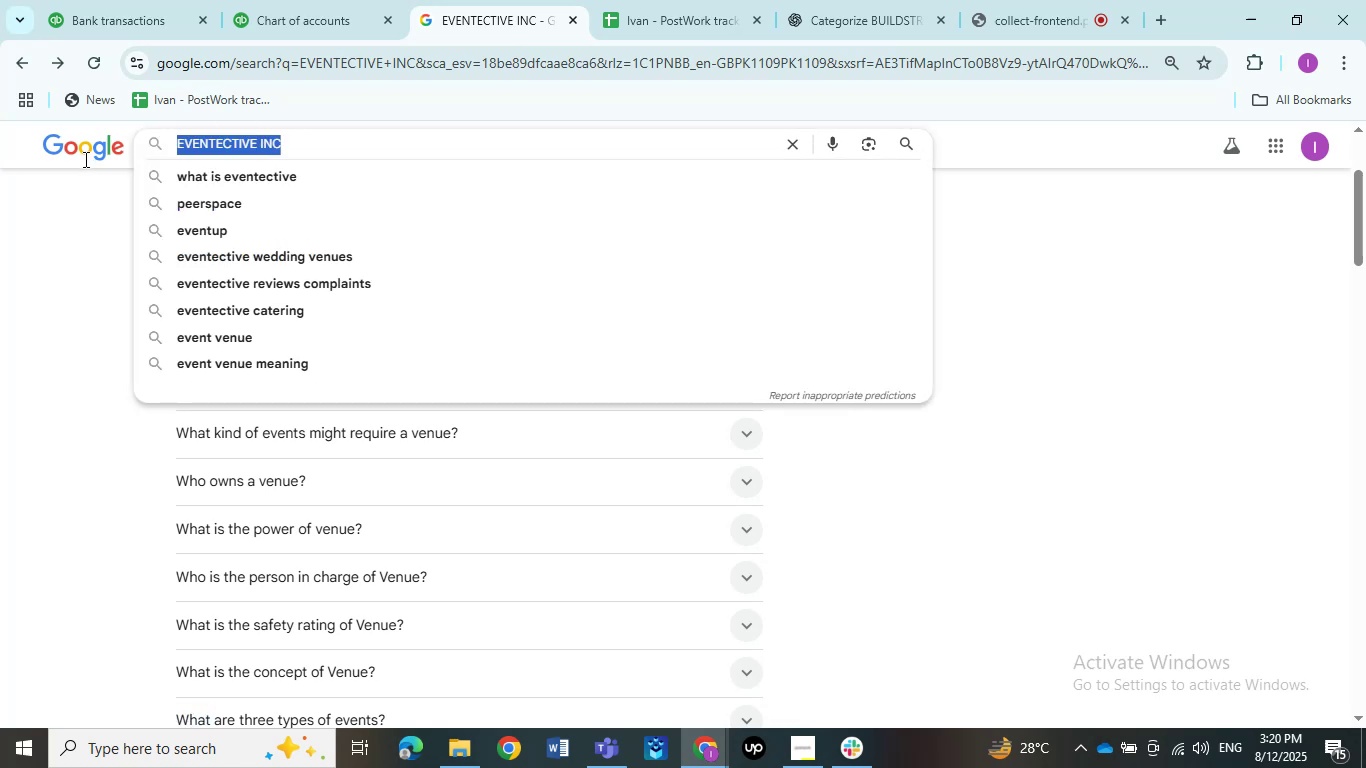 
double_click([84, 159])
 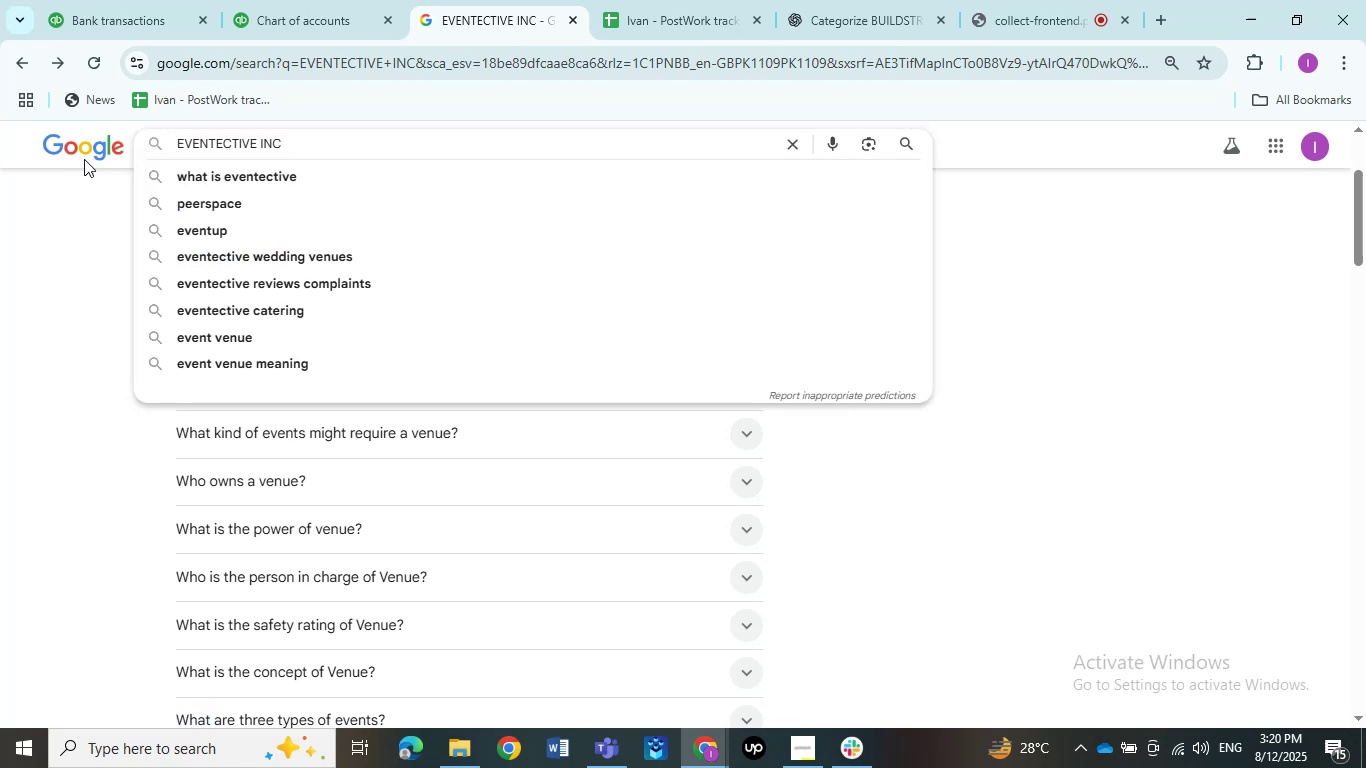 
type(Family)
 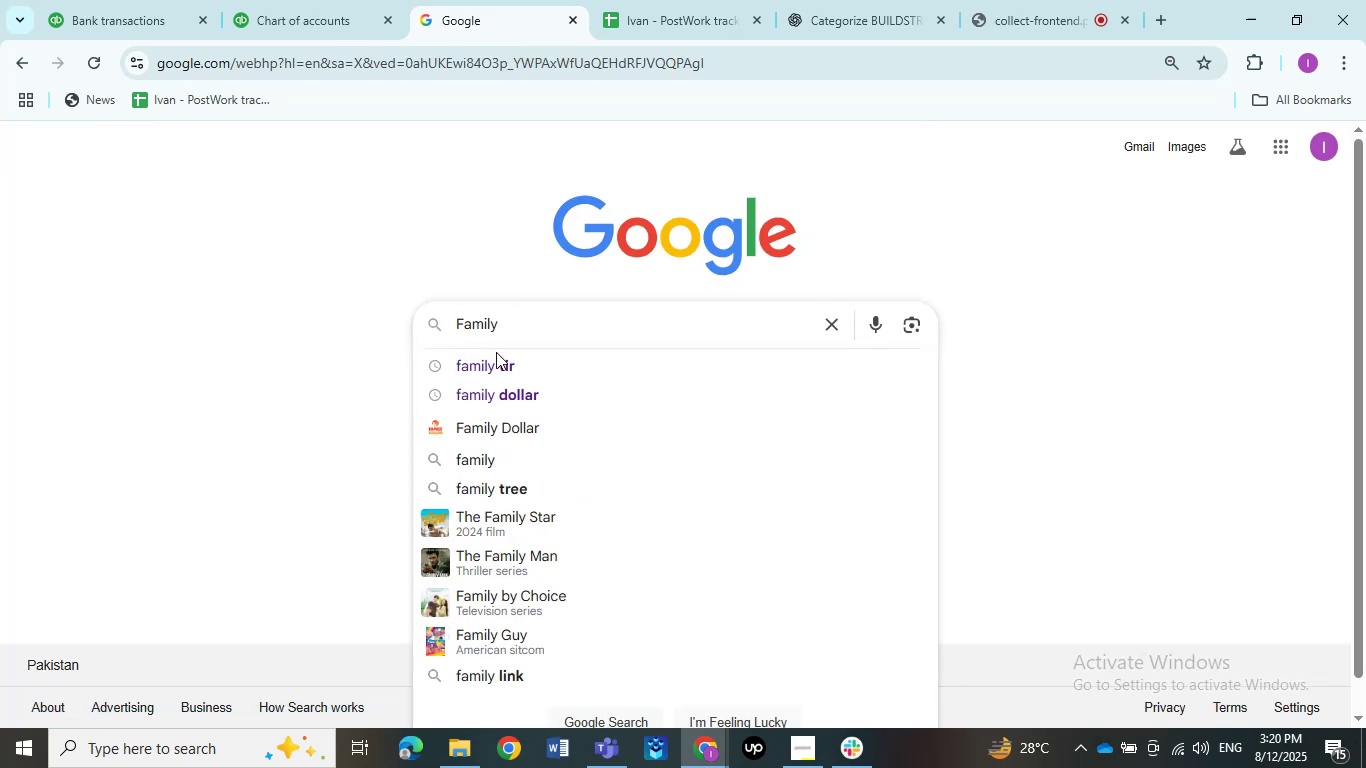 
left_click([520, 393])
 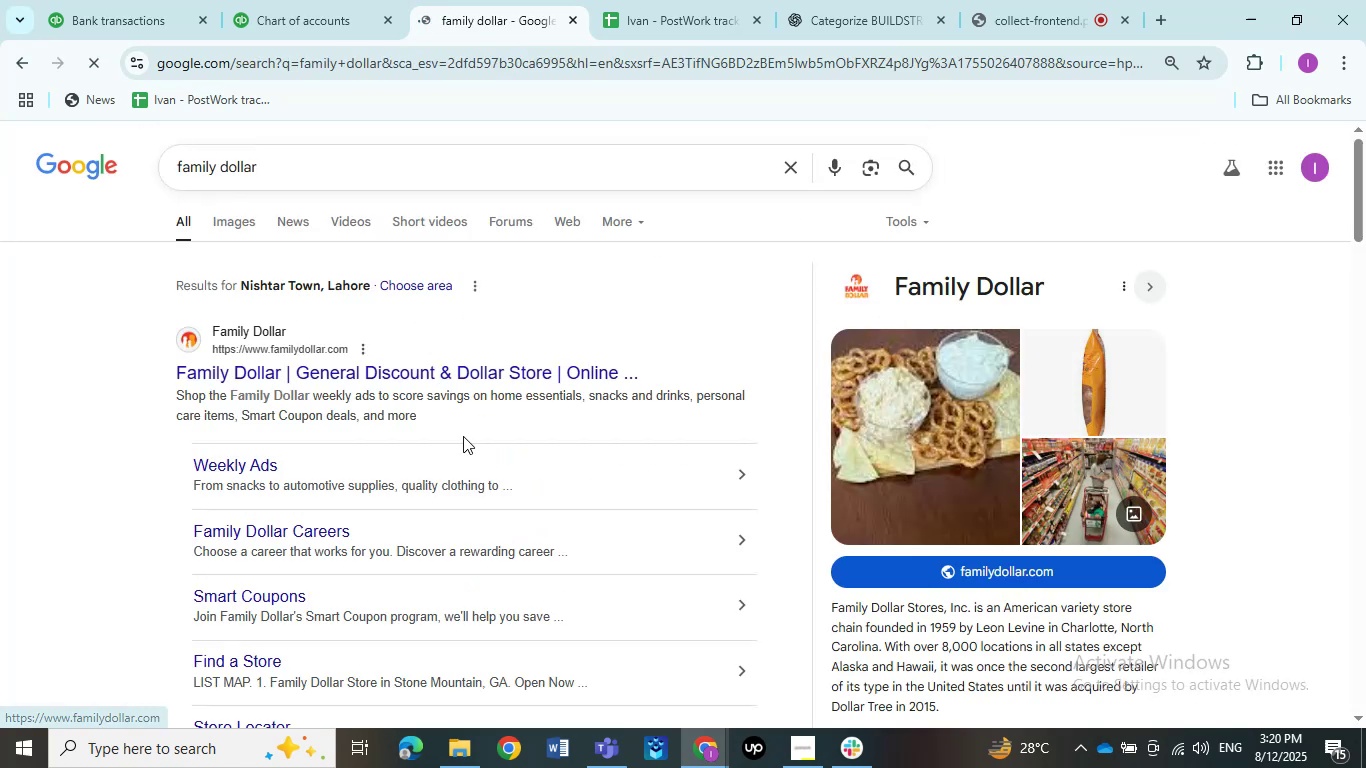 
wait(5.39)
 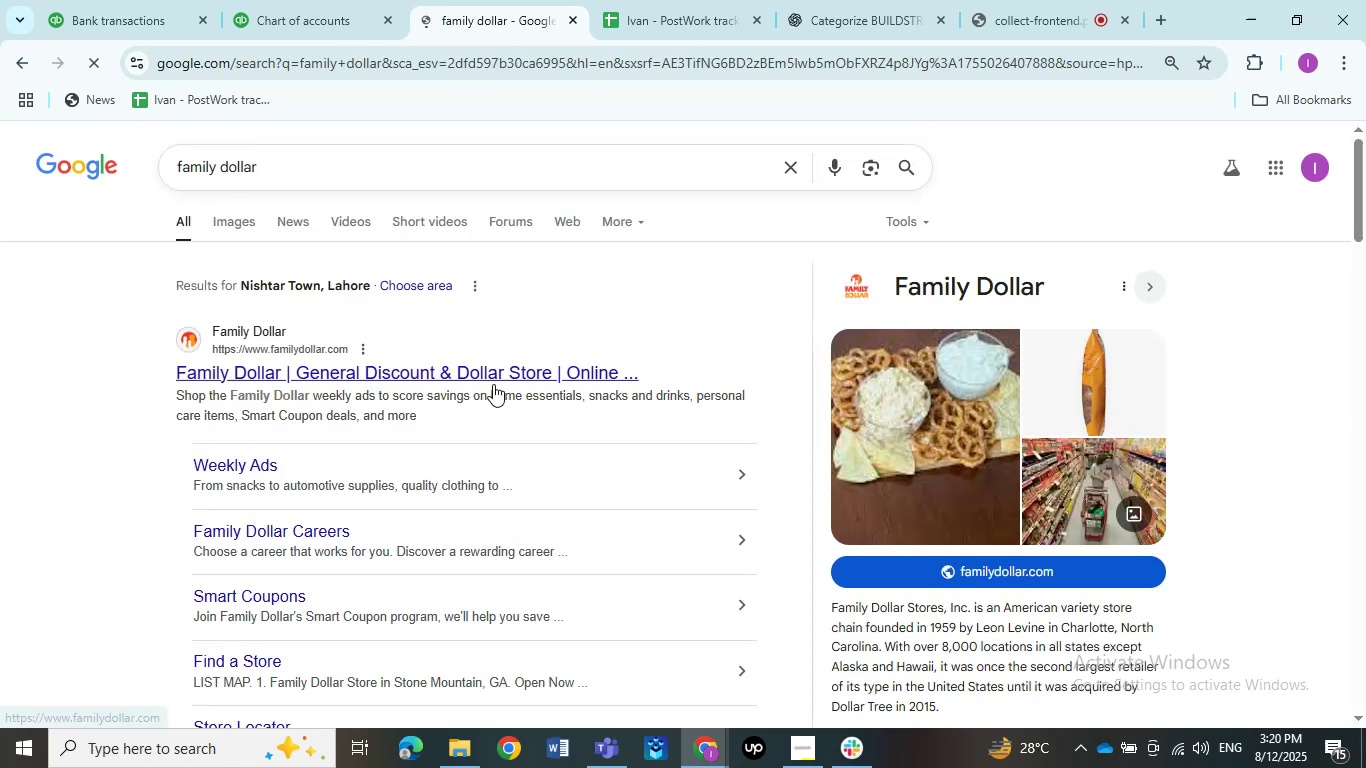 
scroll: coordinate [466, 361], scroll_direction: down, amount: 2.0
 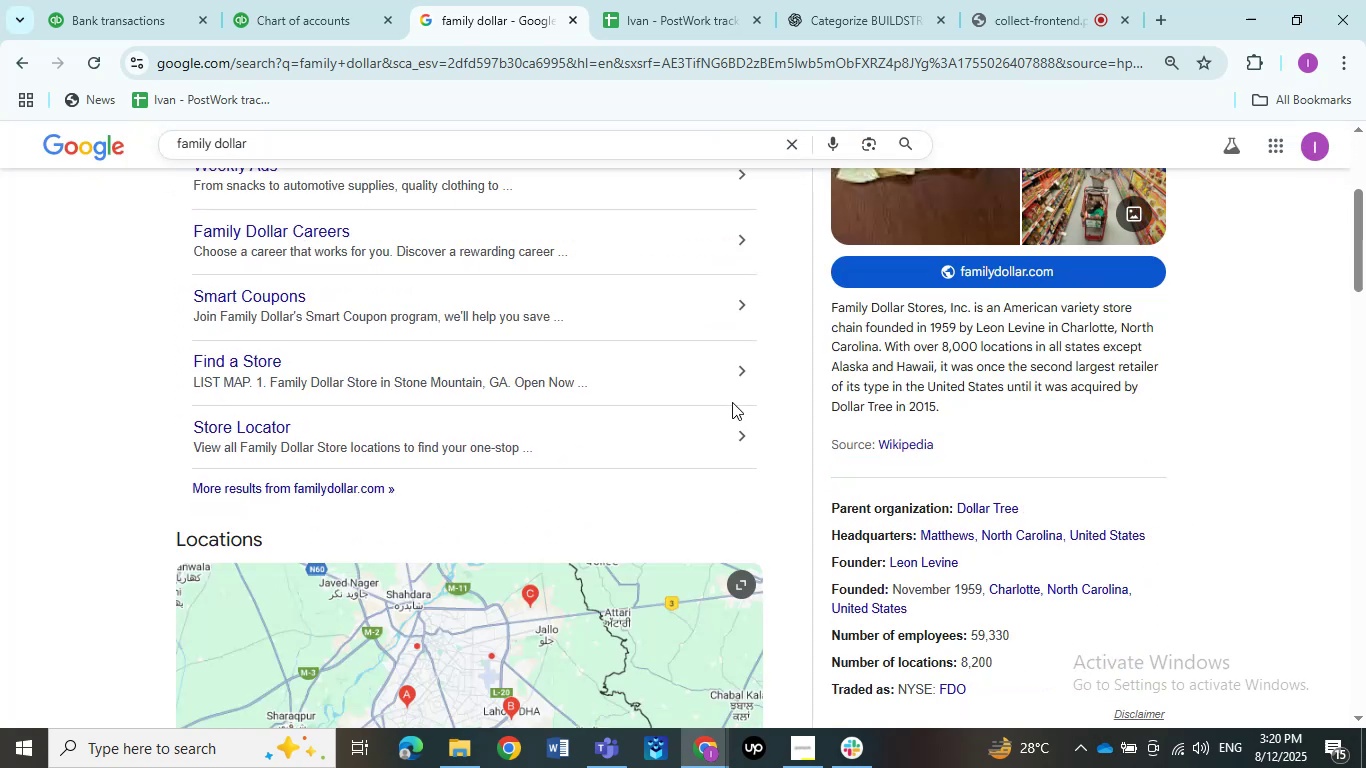 
scroll: coordinate [732, 402], scroll_direction: up, amount: 1.0
 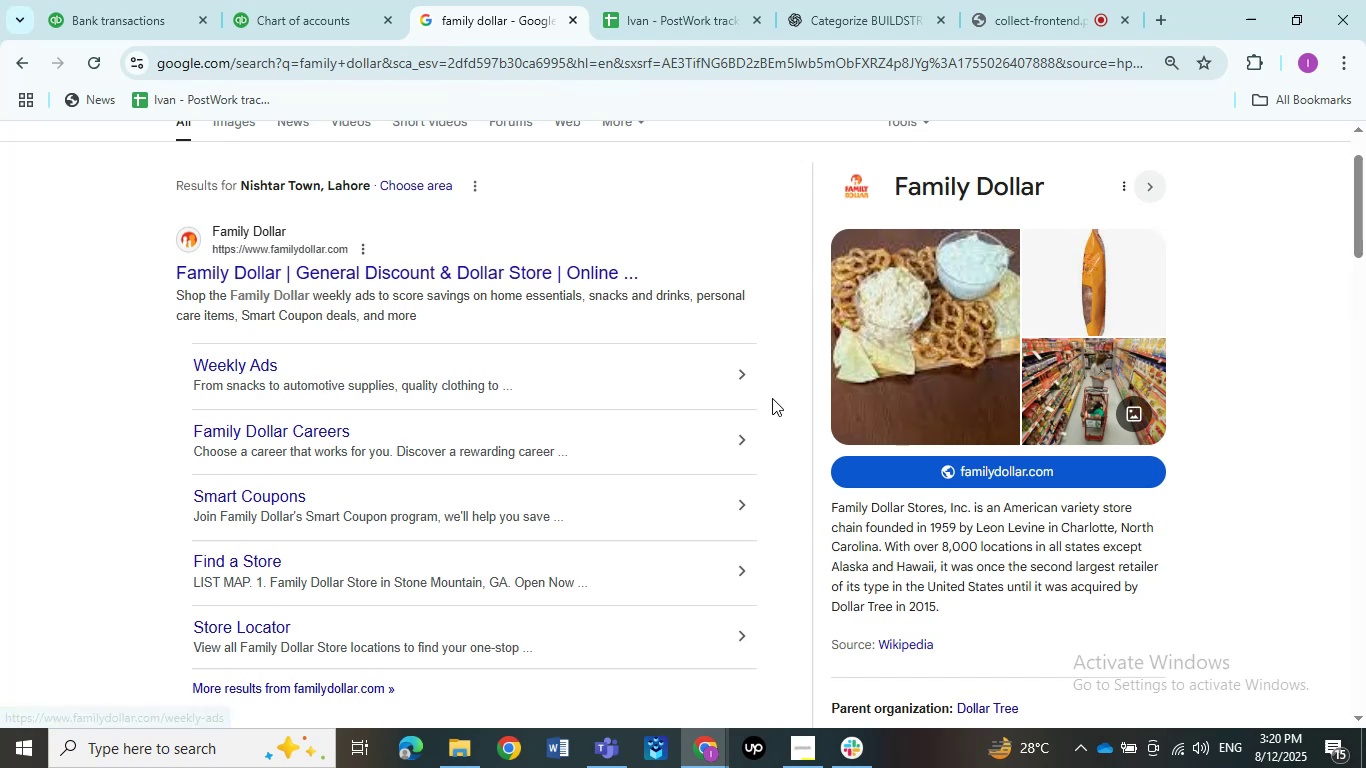 
wait(9.21)
 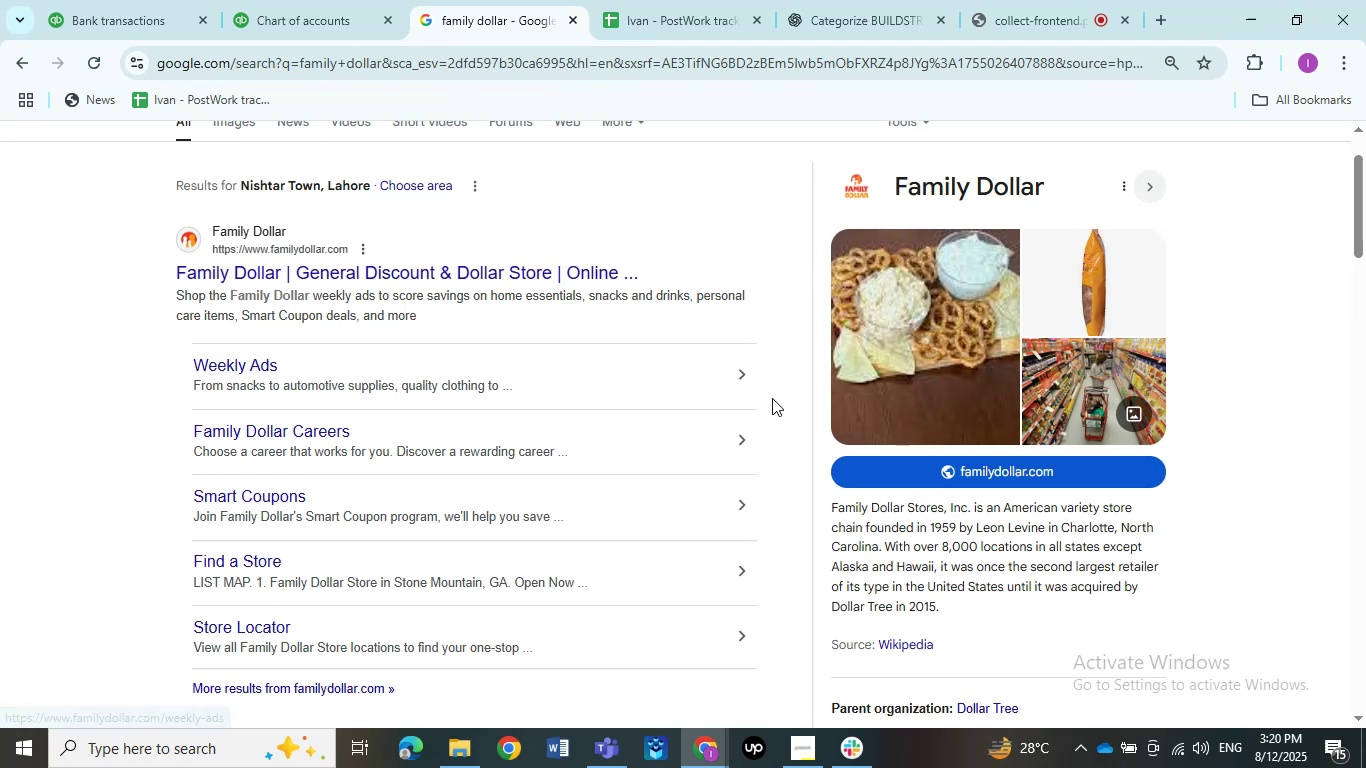 
left_click([299, 18])
 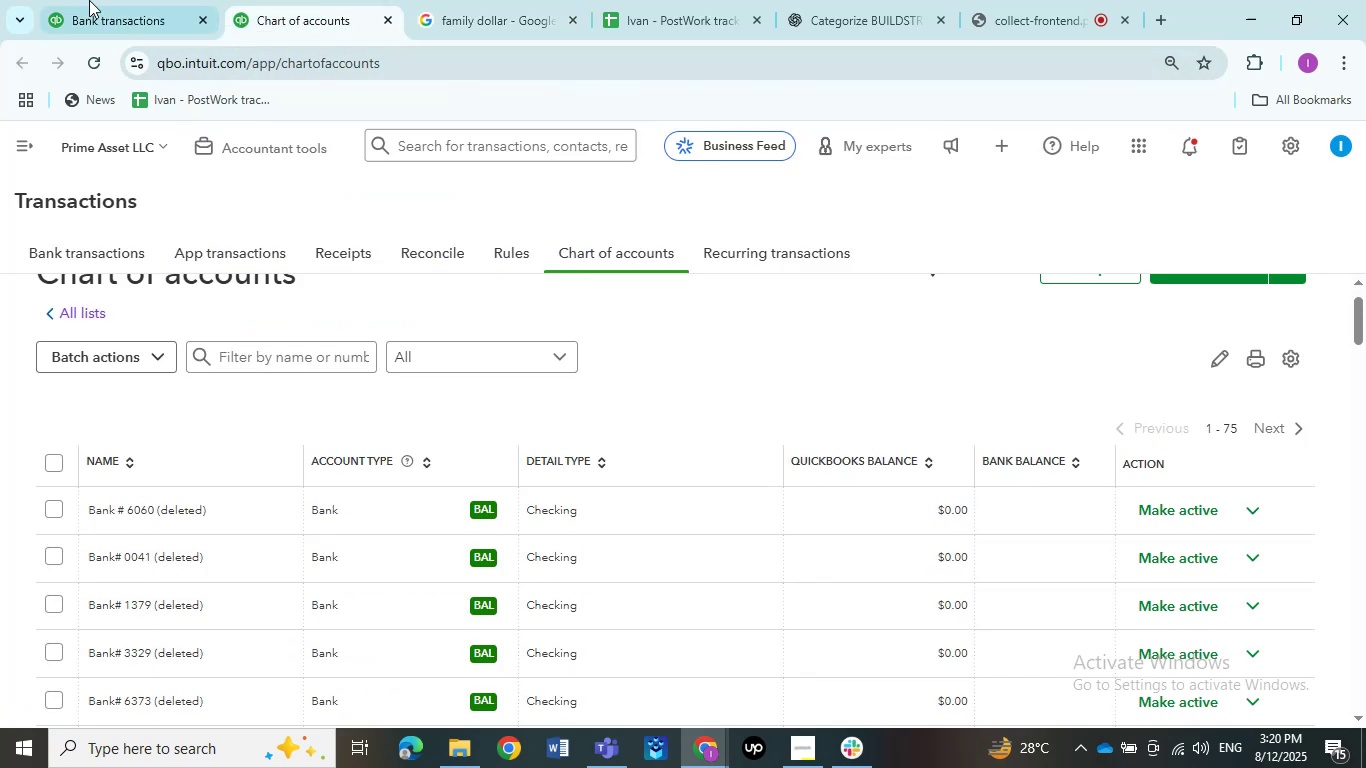 
left_click([47, 0])
 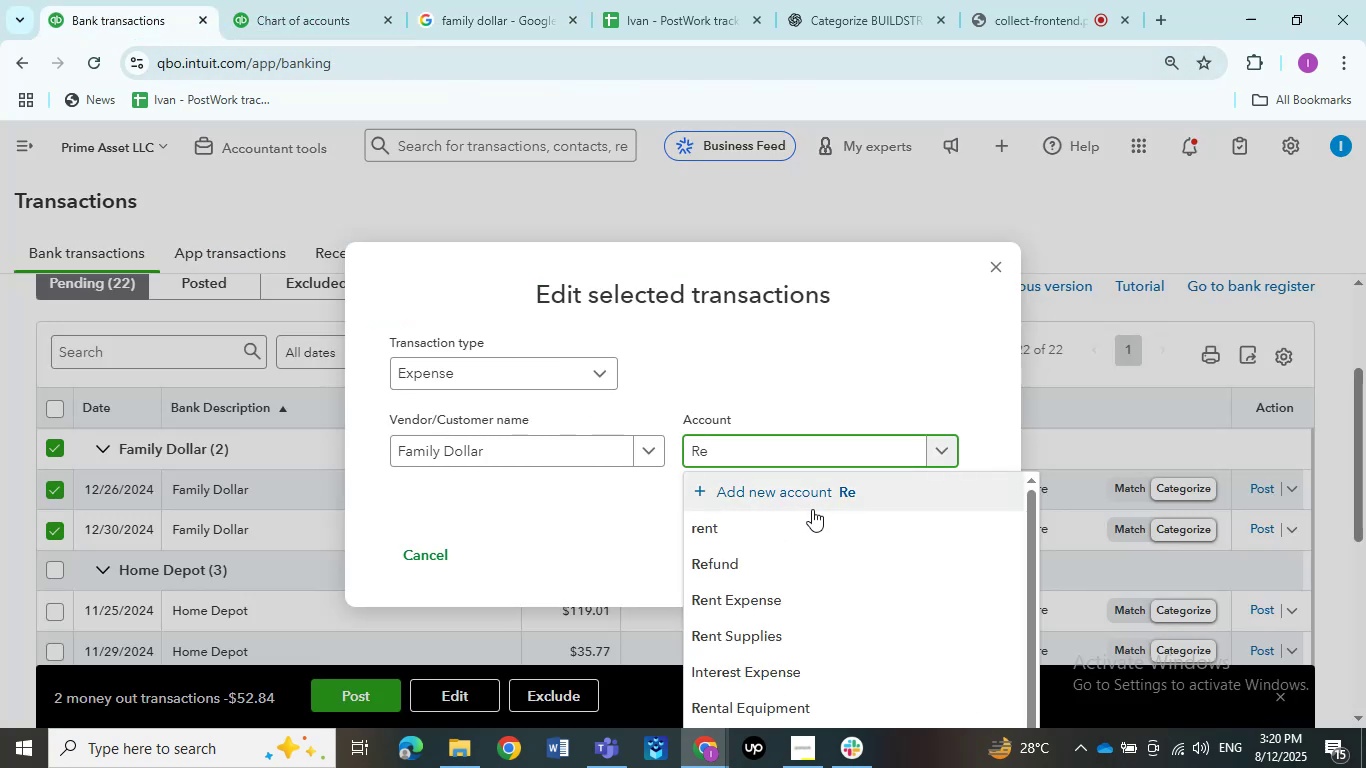 
type(ent)
 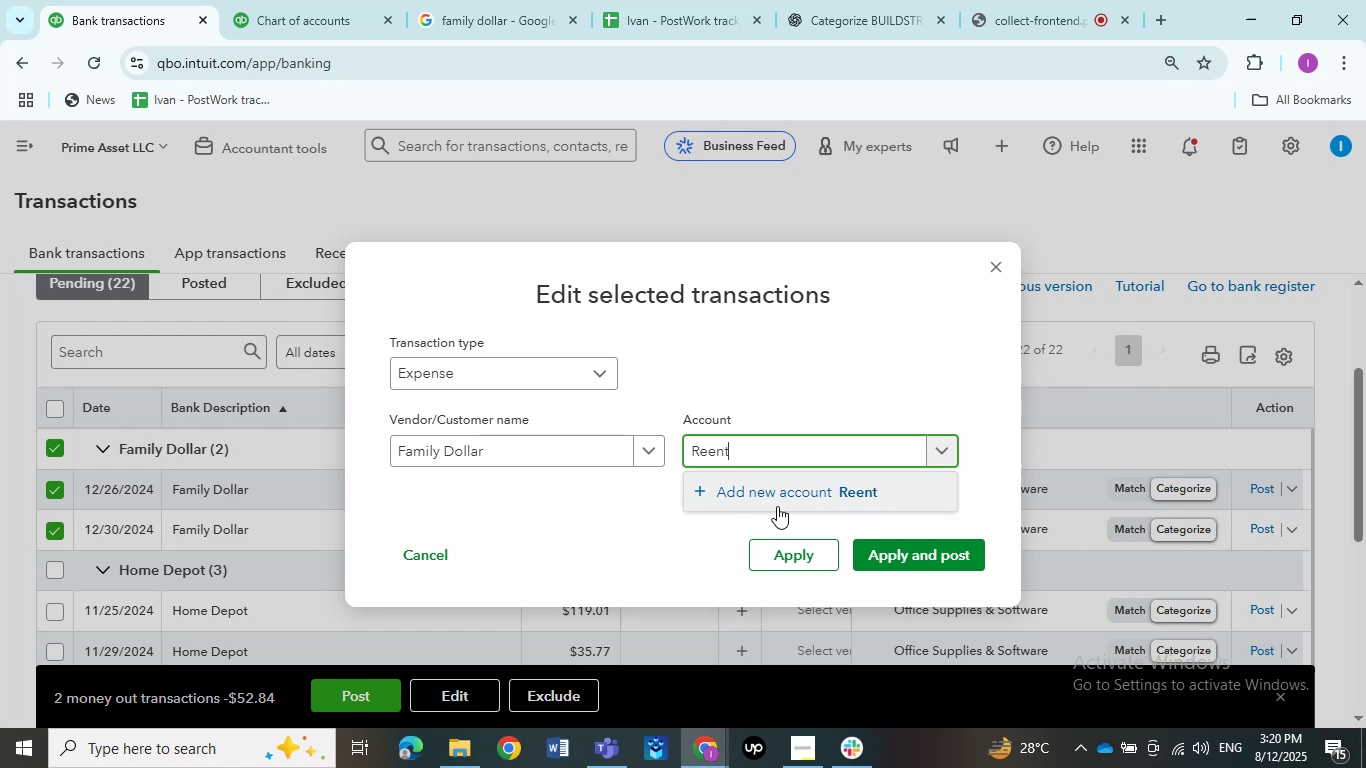 
key(ArrowLeft)
 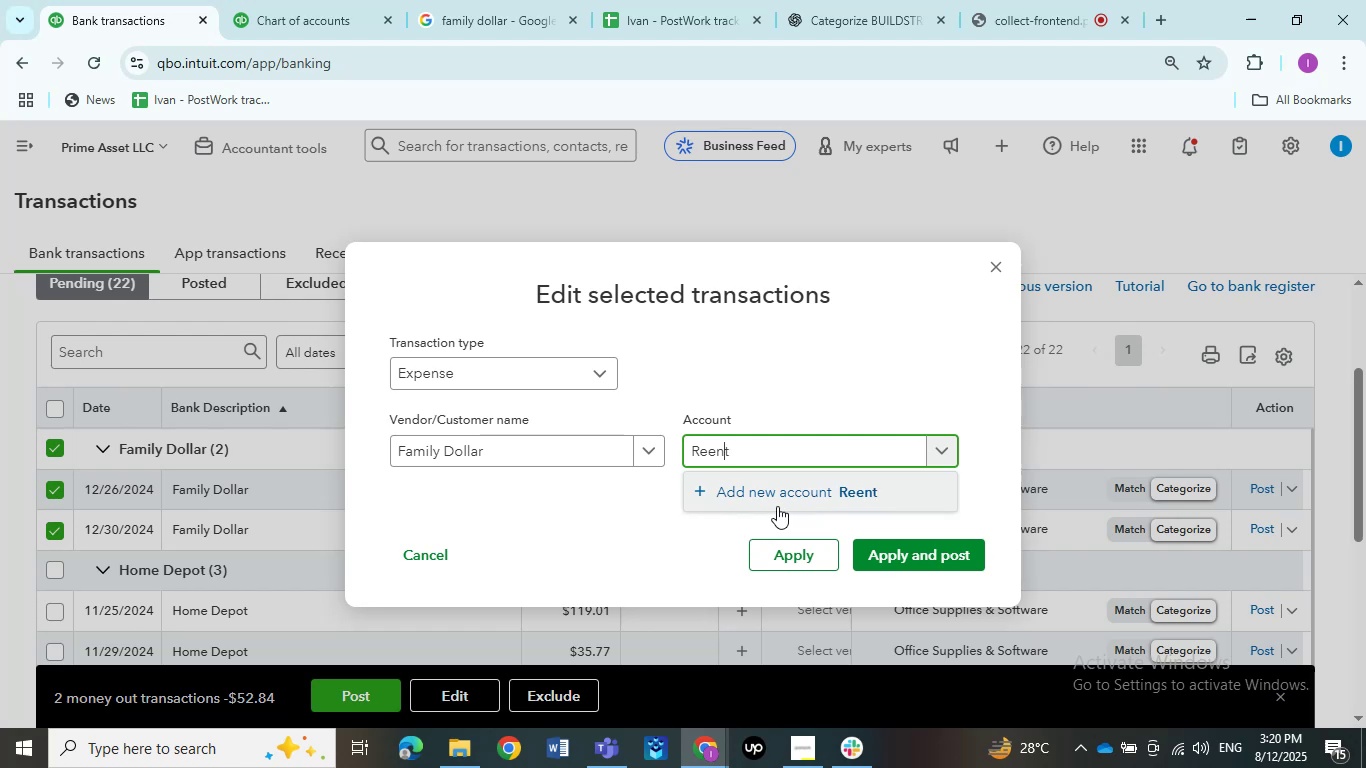 
key(ArrowLeft)
 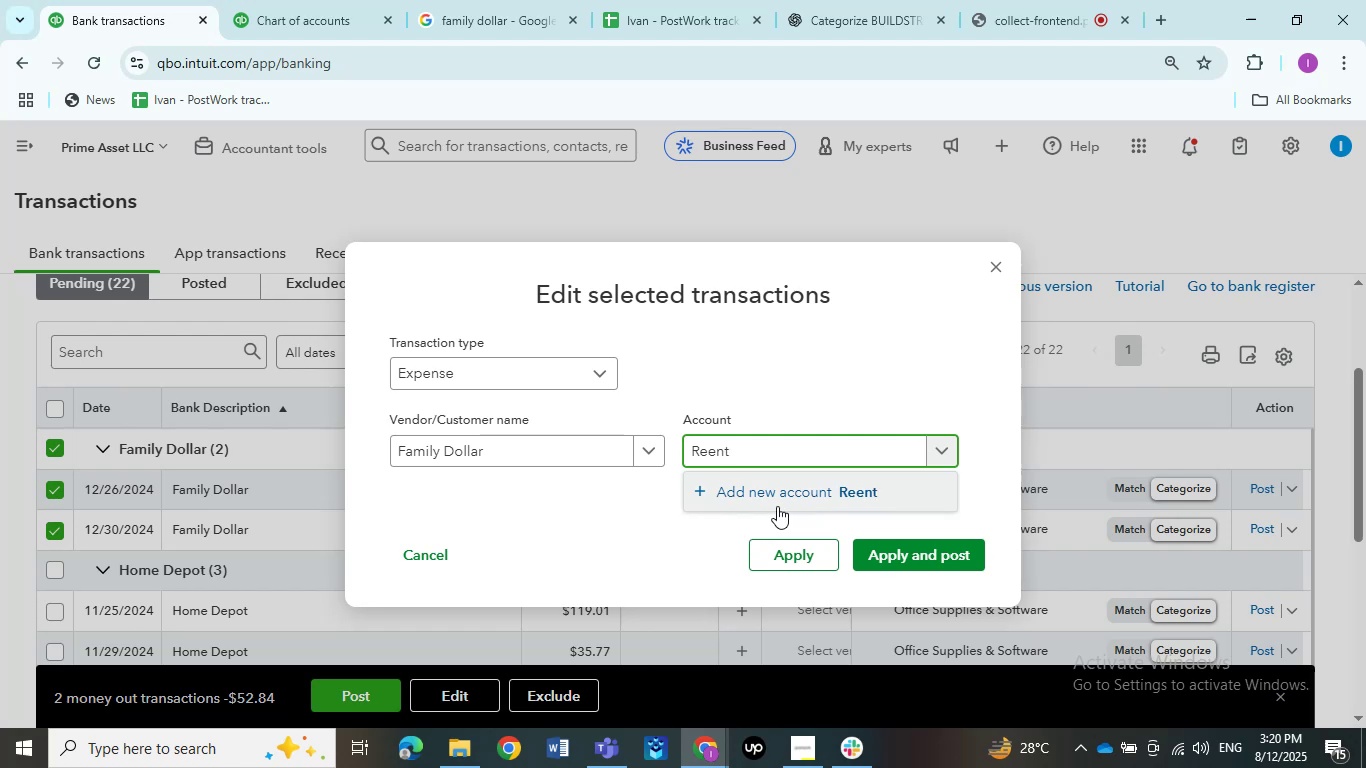 
key(Backspace)
 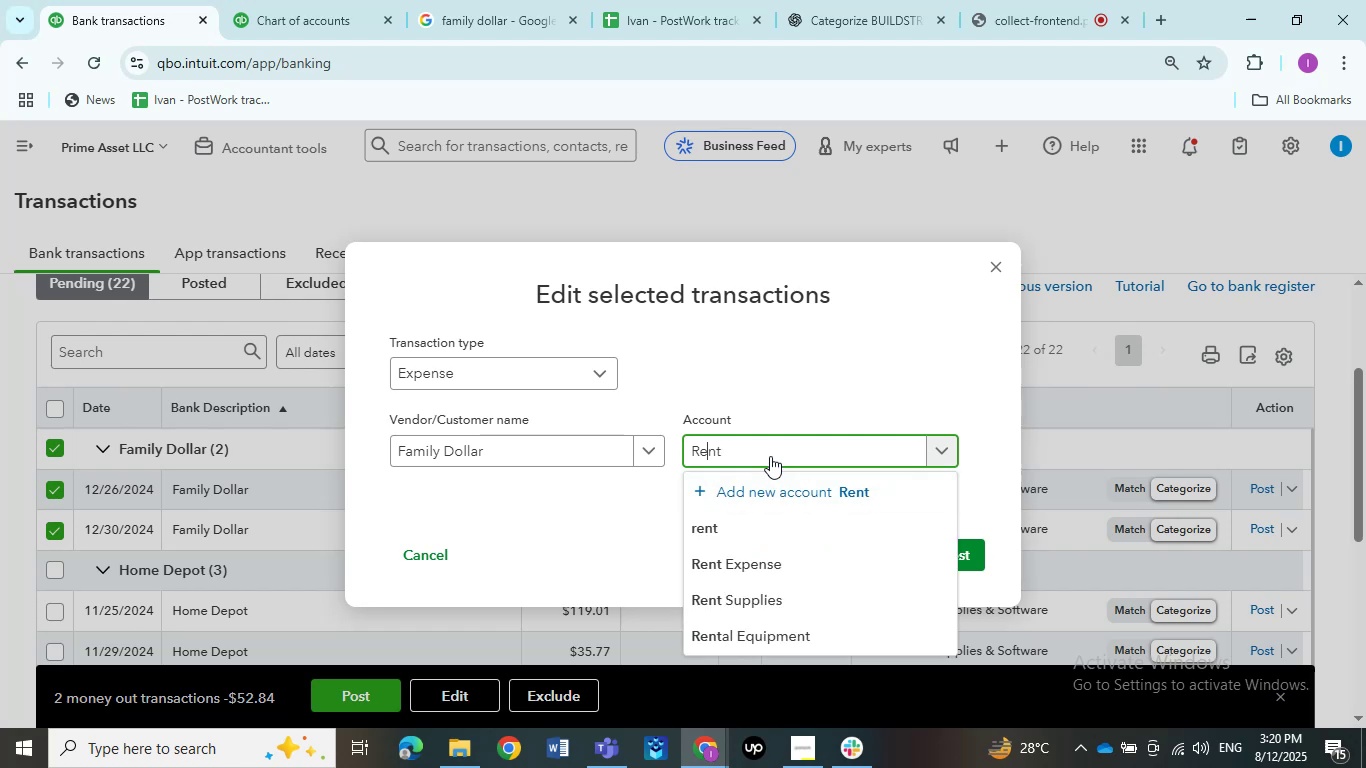 
left_click([770, 456])
 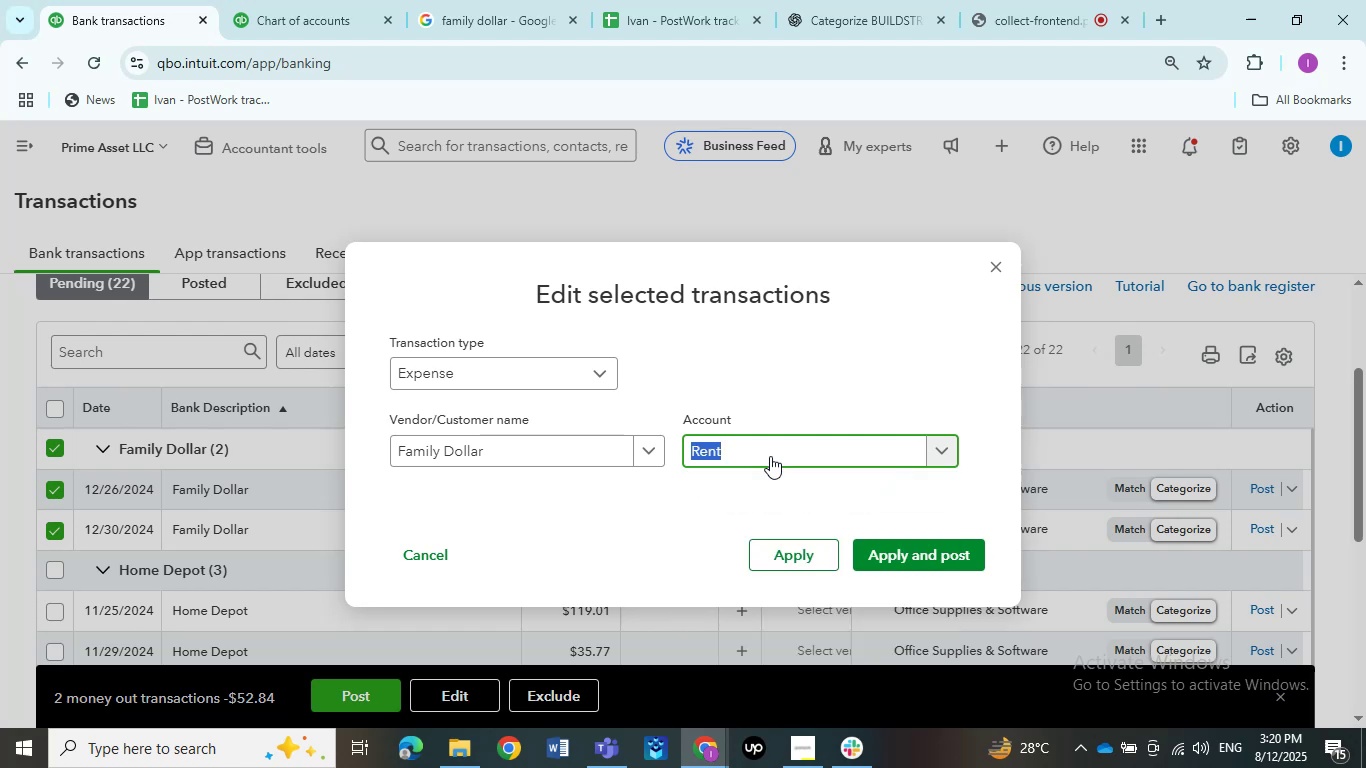 
left_click([770, 456])
 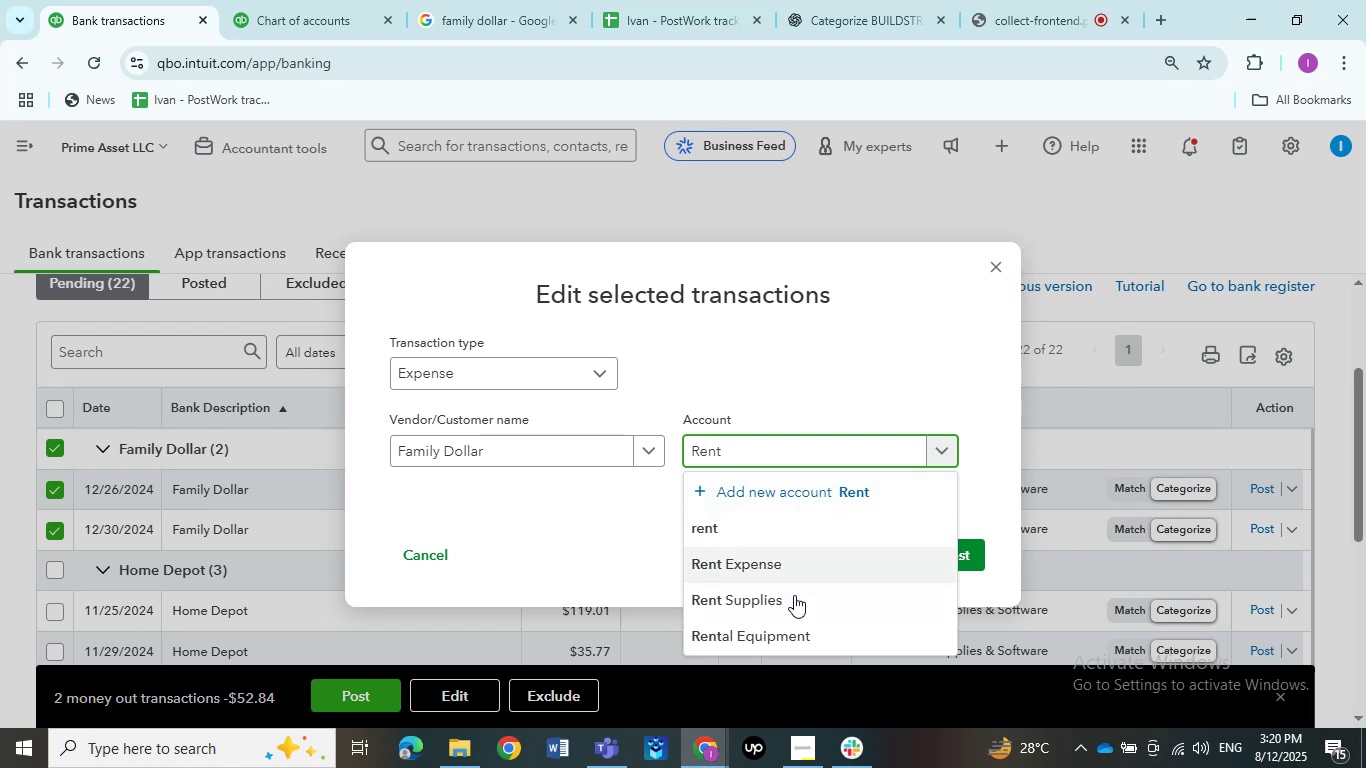 
left_click([794, 599])
 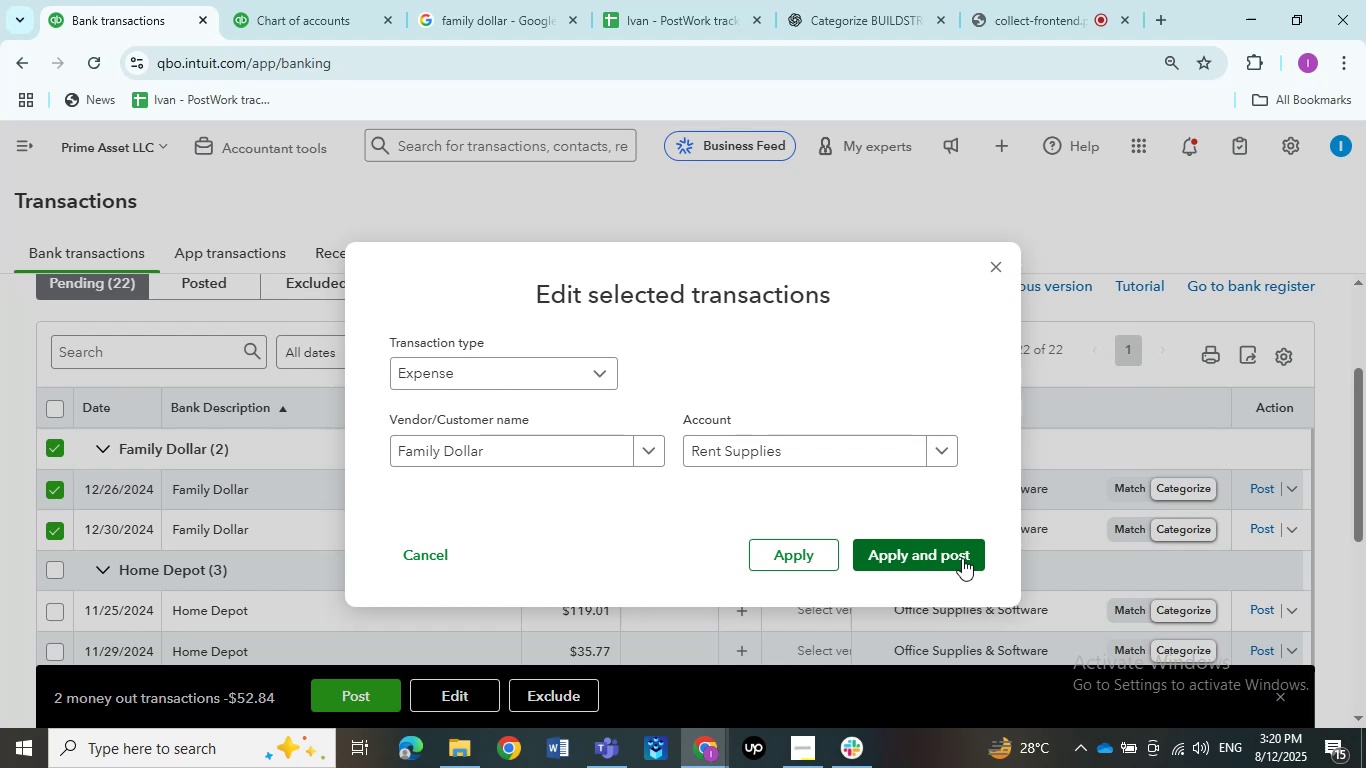 
wait(6.13)
 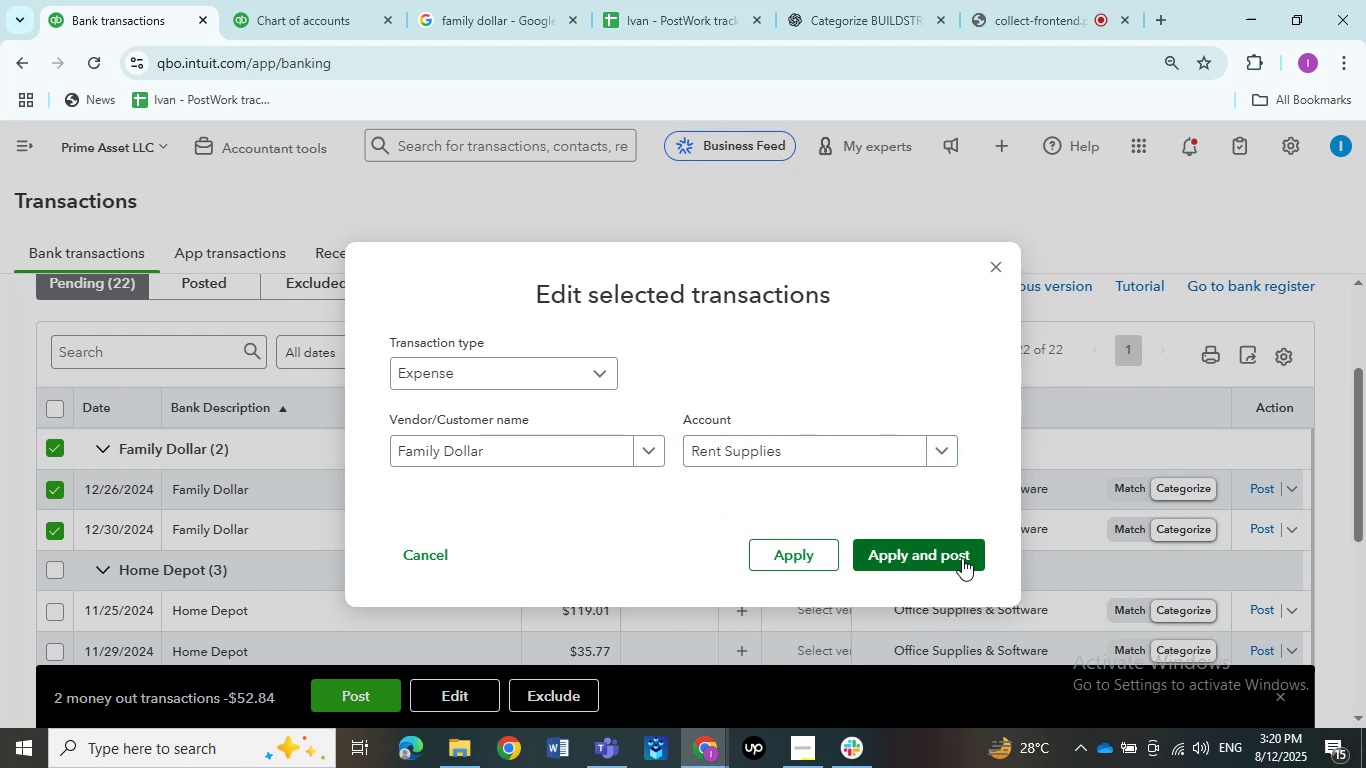 
mouse_move([966, 67])
 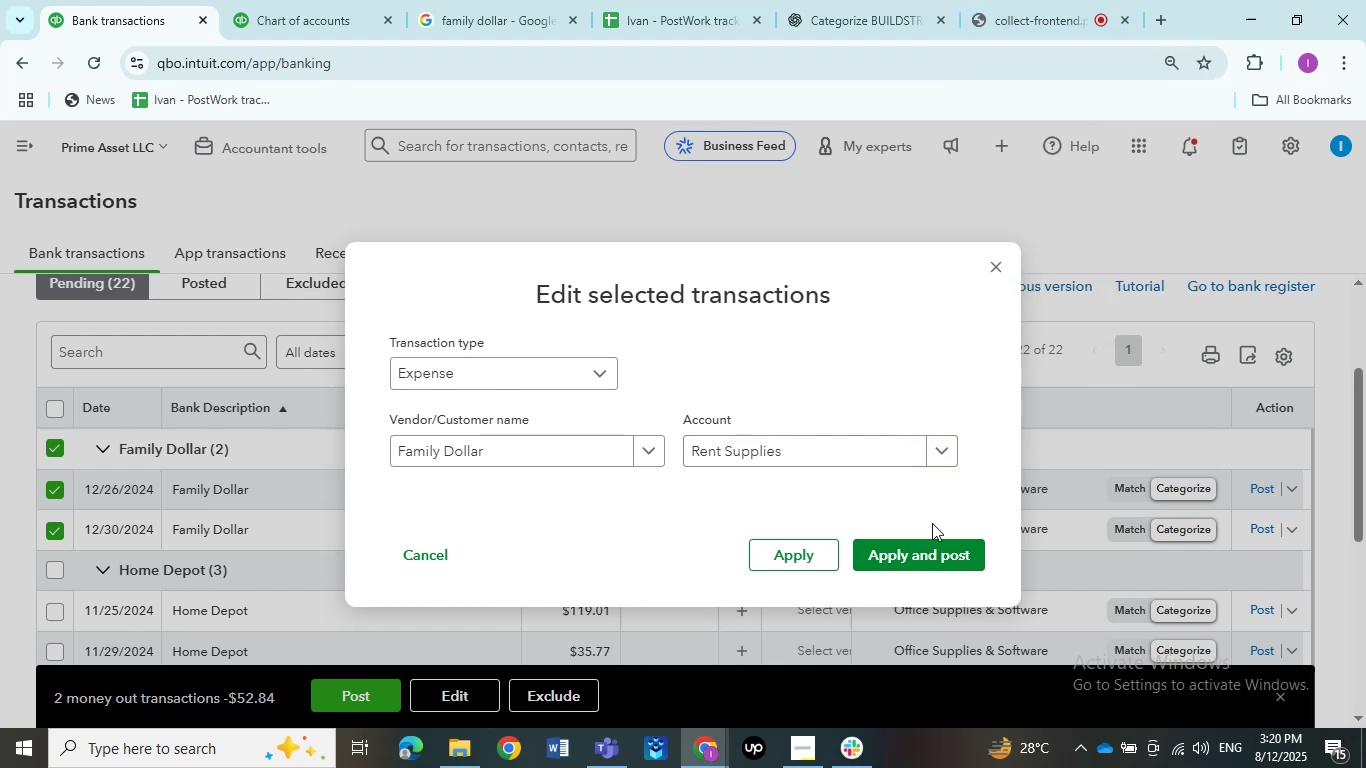 
left_click([938, 548])
 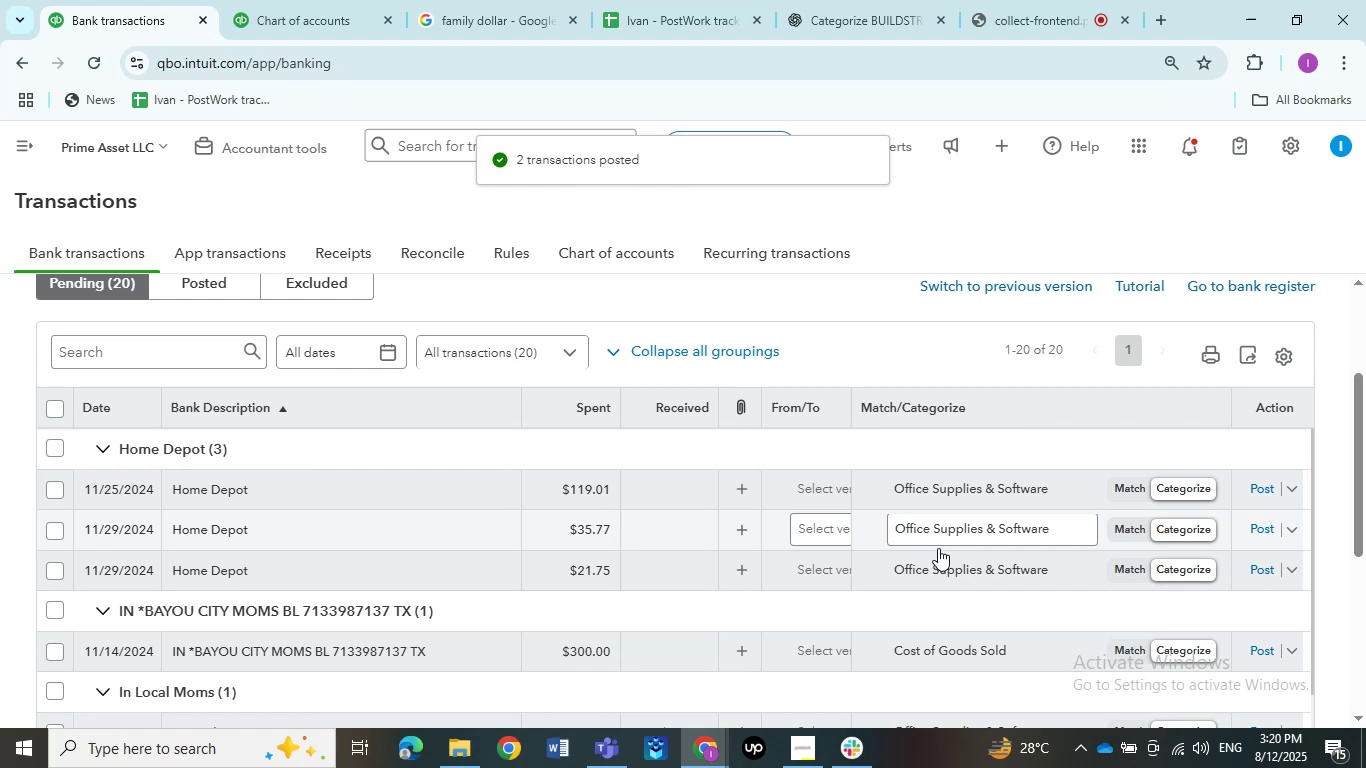 
wait(5.31)
 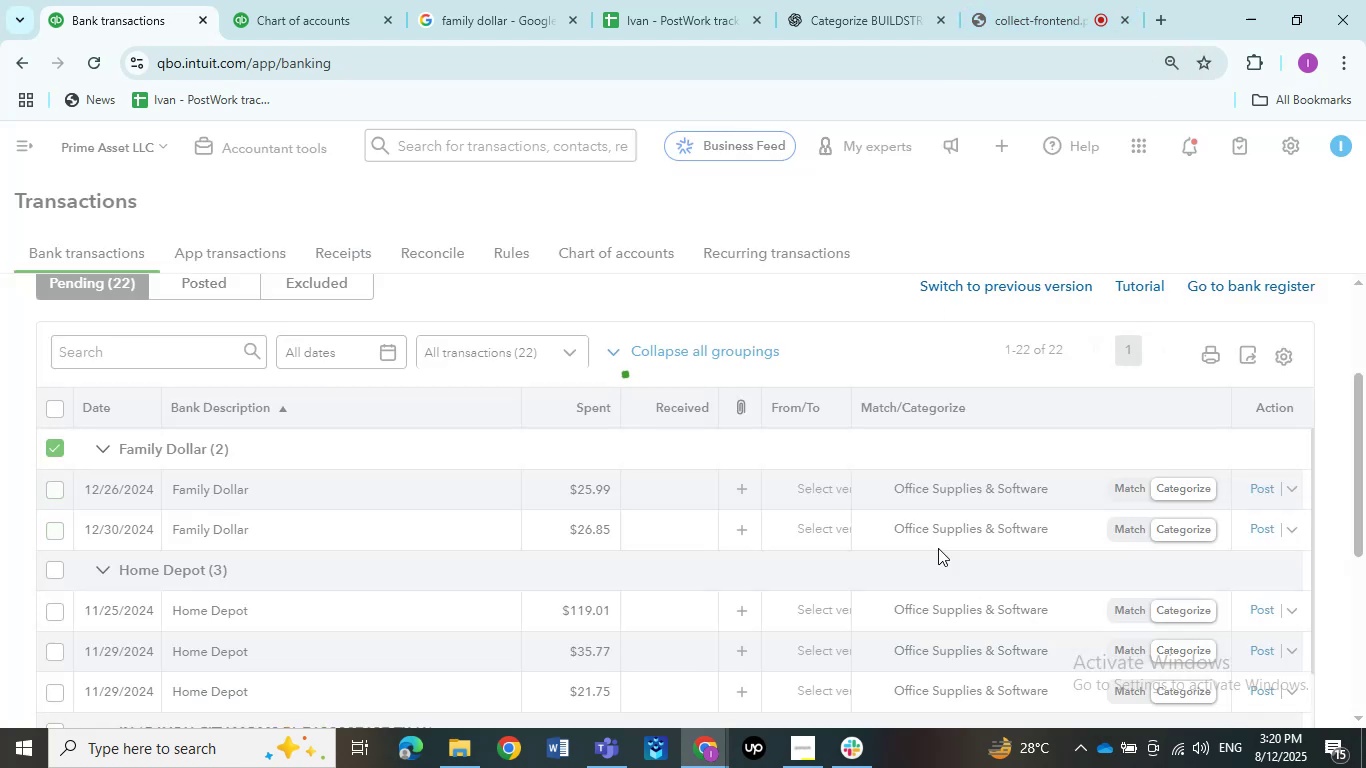 
left_click([50, 445])
 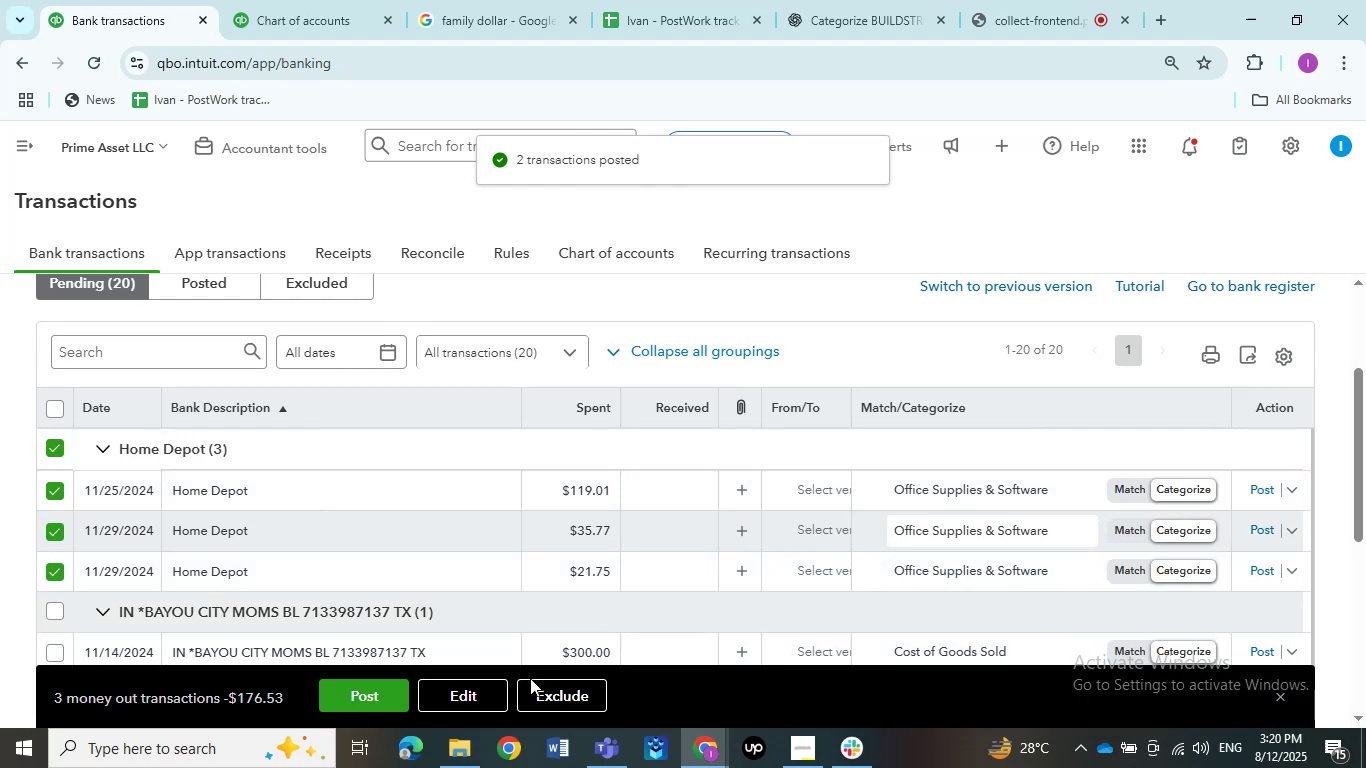 
left_click([474, 702])
 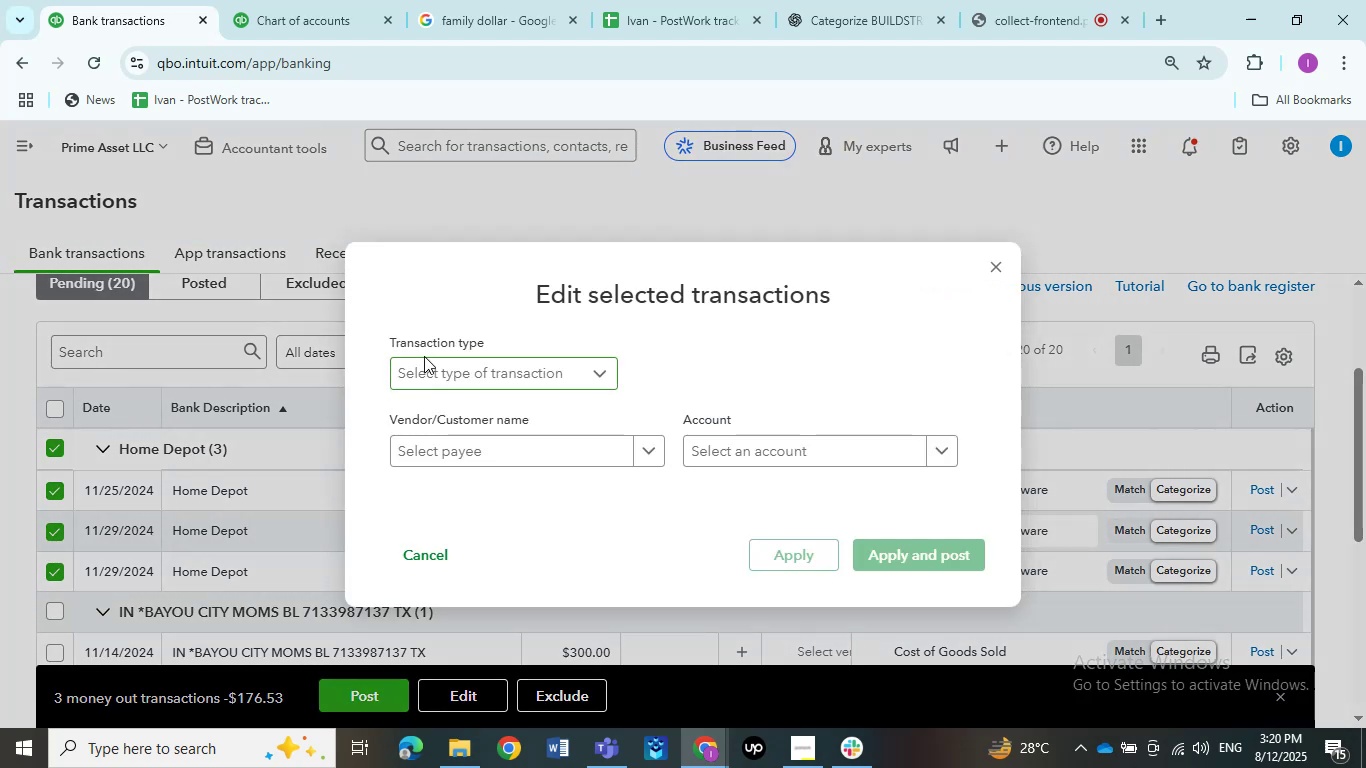 
double_click([432, 363])
 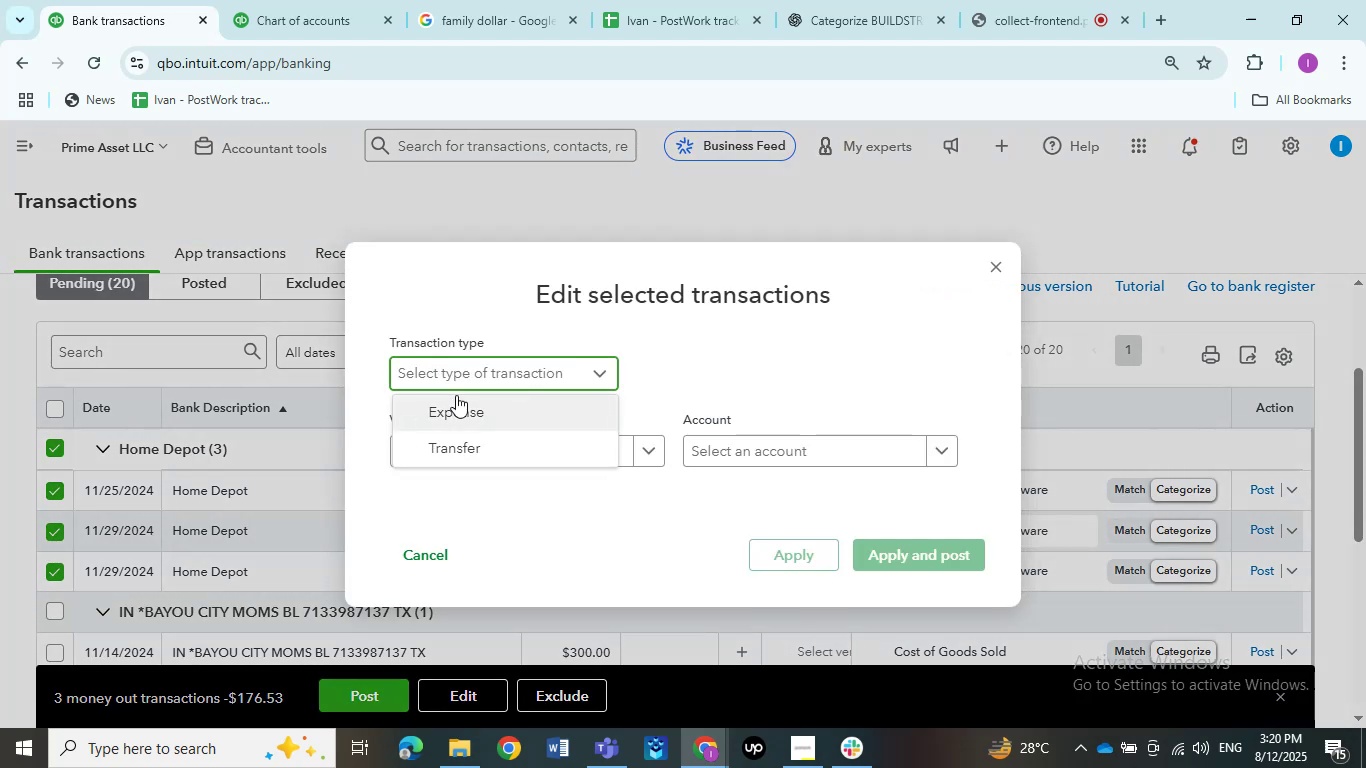 
left_click([459, 401])
 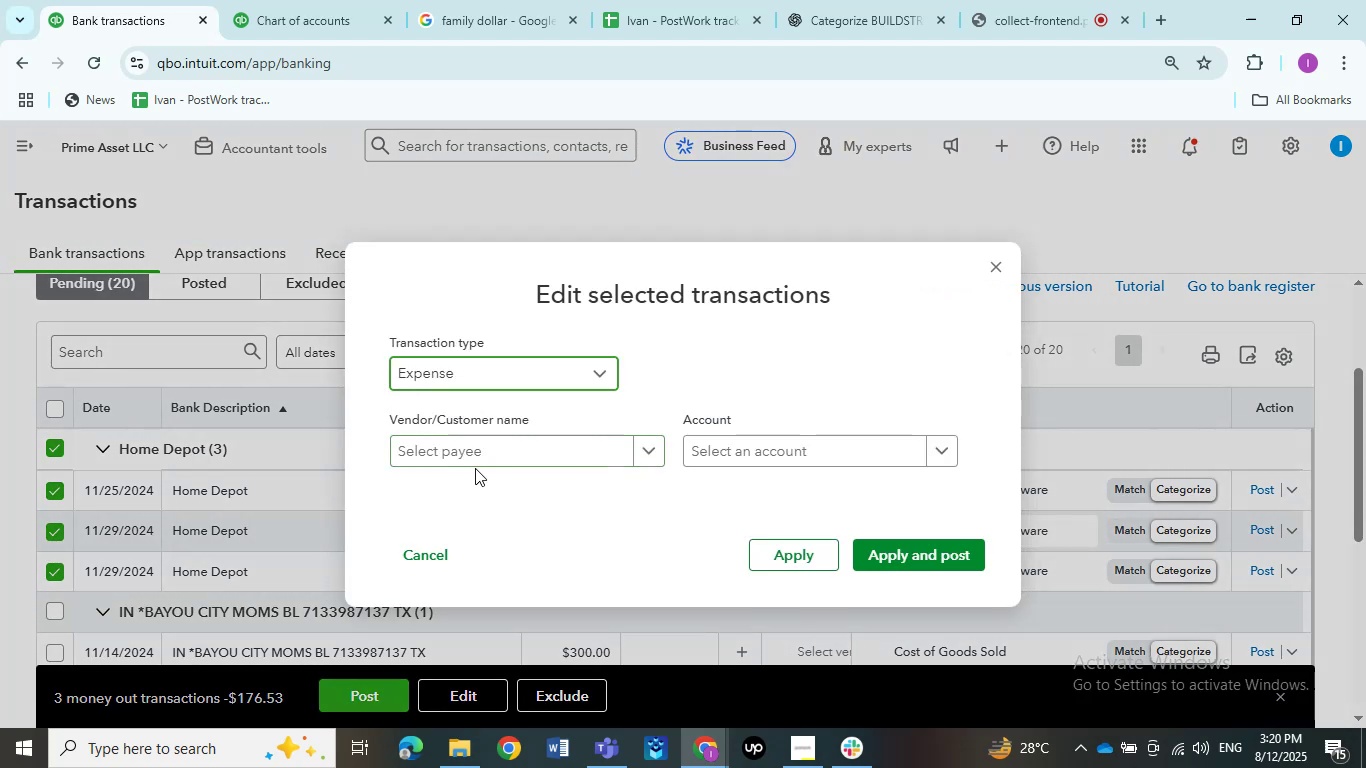 
left_click([470, 462])
 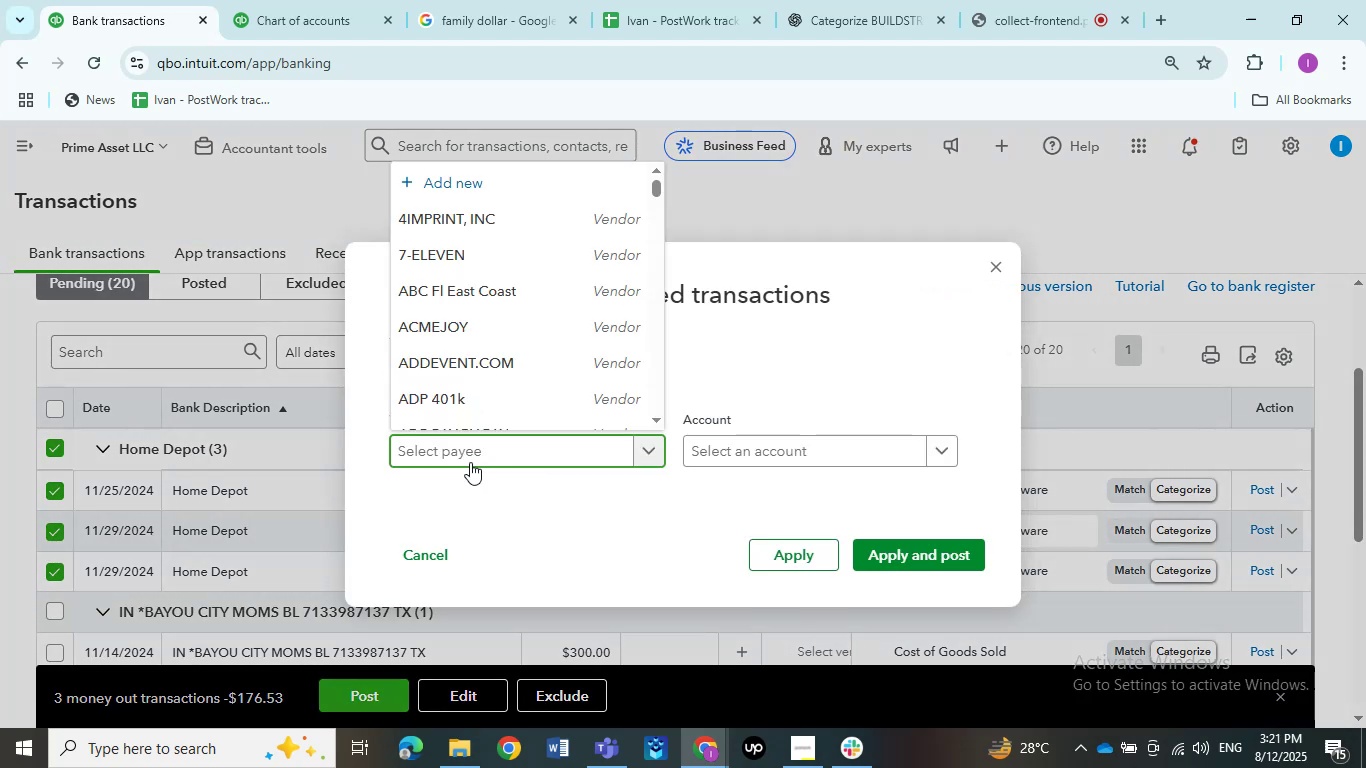 
type(home)
 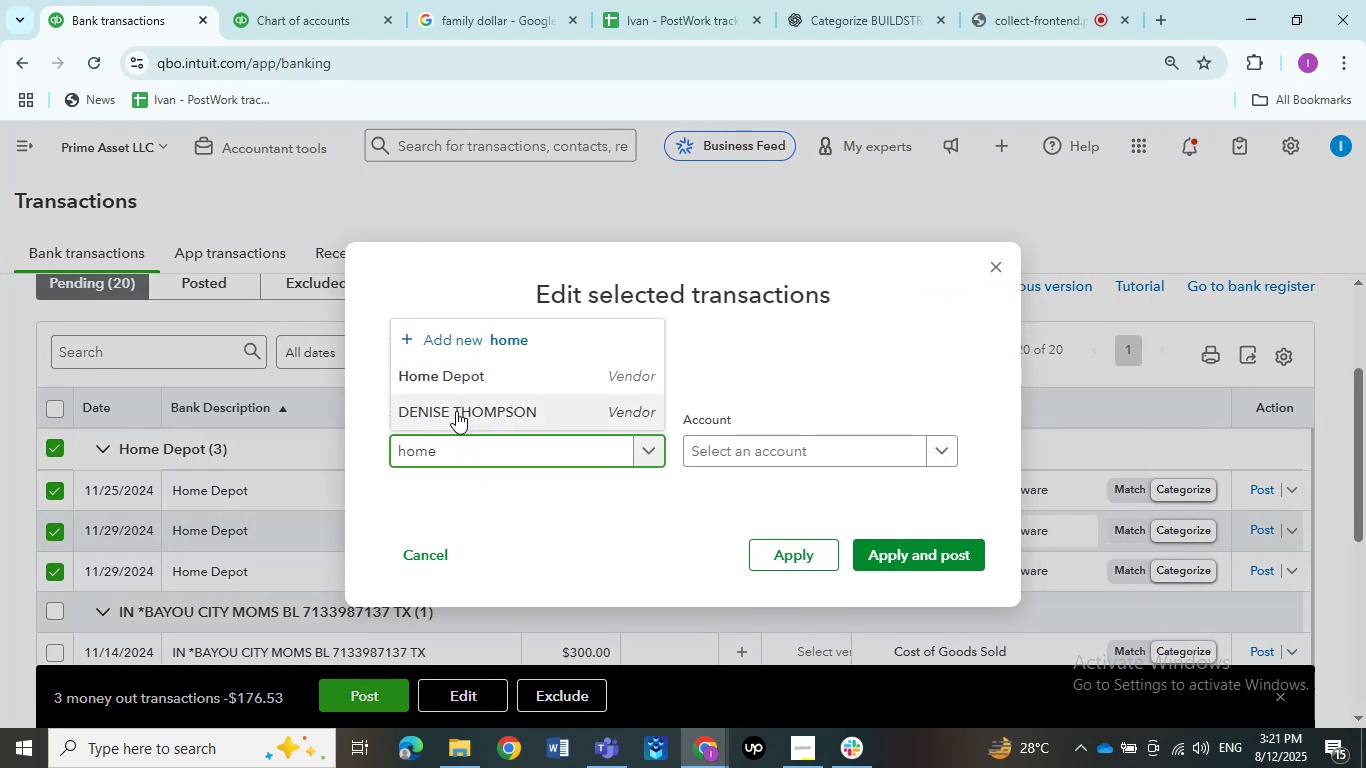 
left_click([457, 381])
 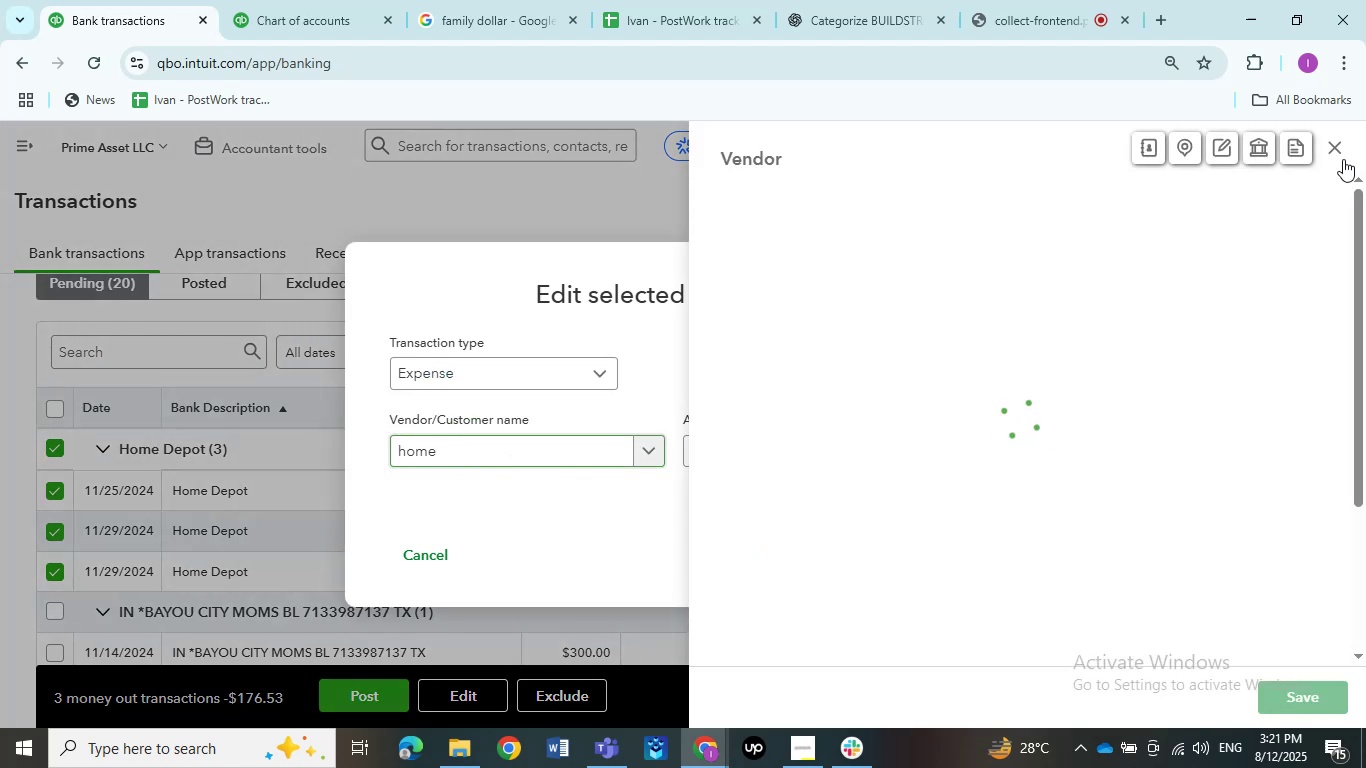 
left_click([1336, 149])
 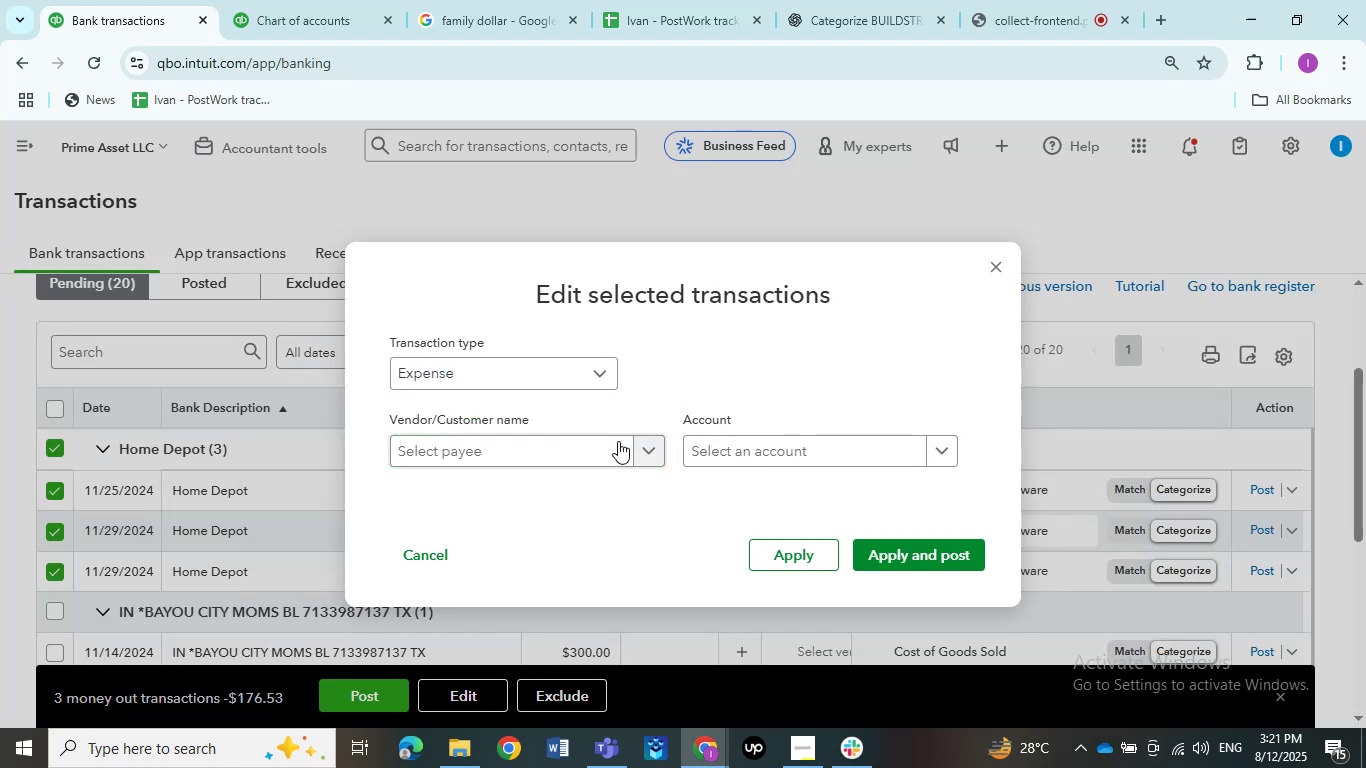 
left_click([531, 461])
 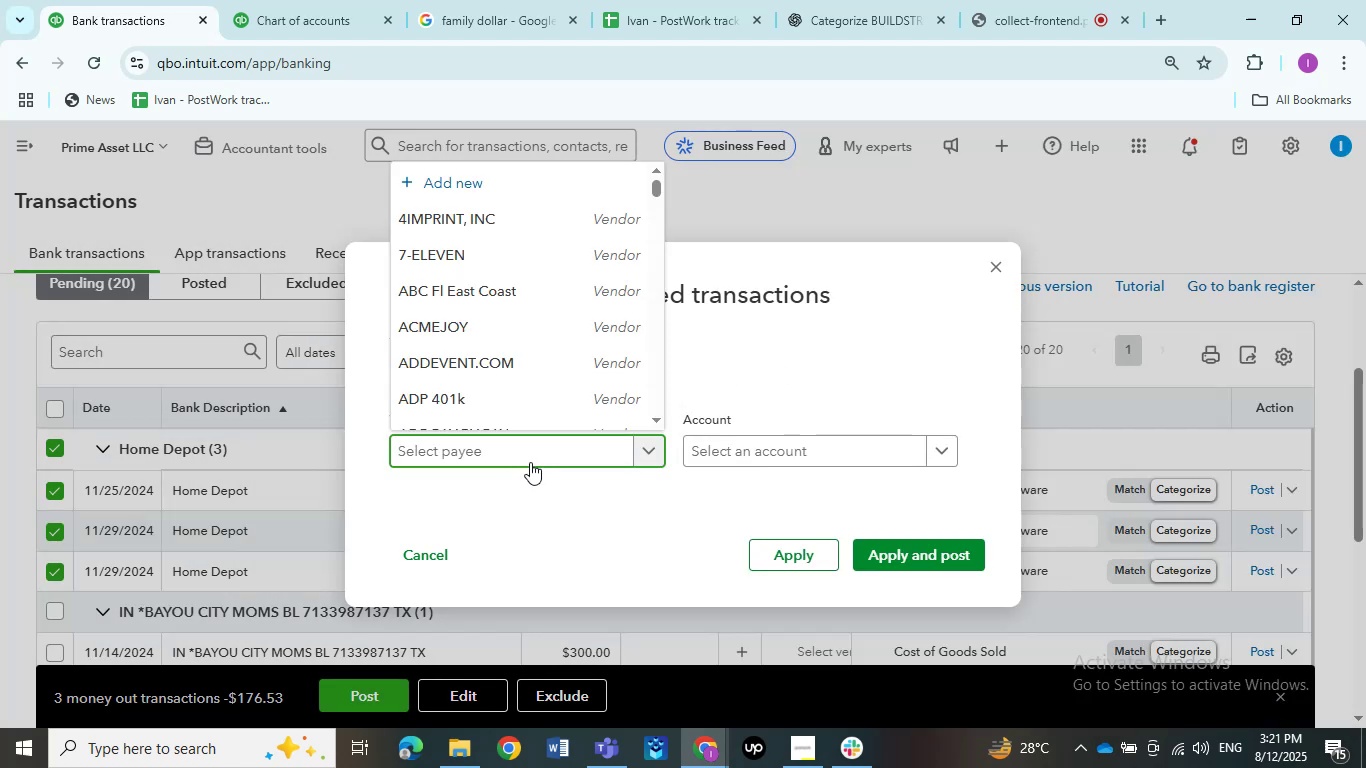 
type(home)
 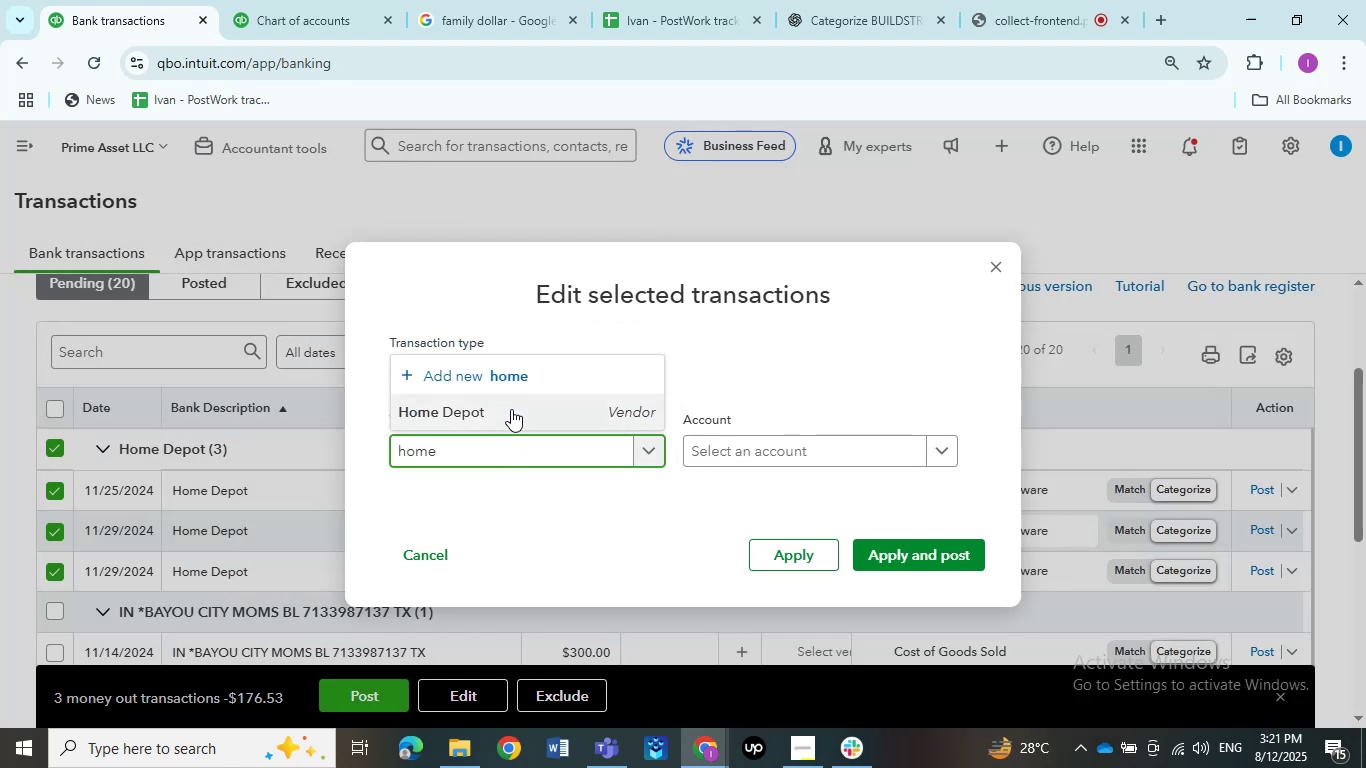 
left_click([510, 413])
 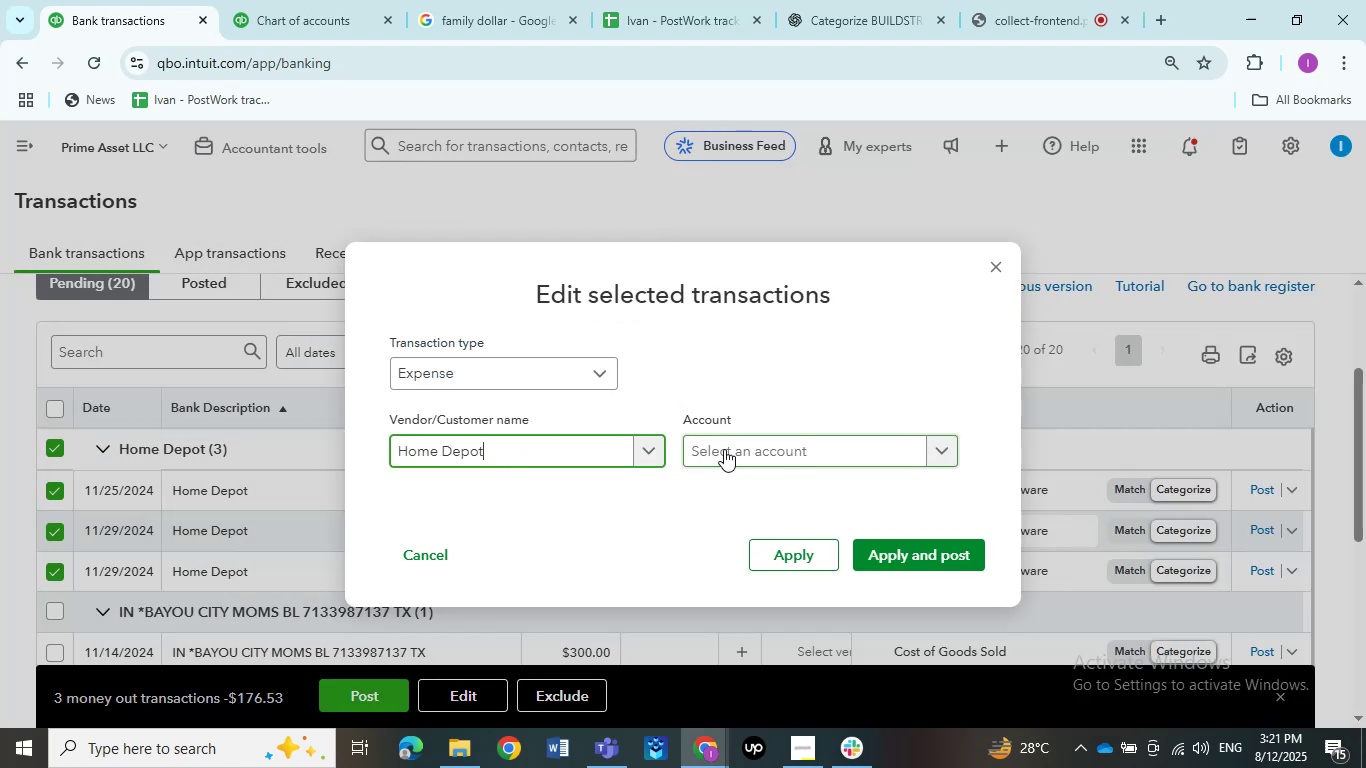 
left_click([747, 450])
 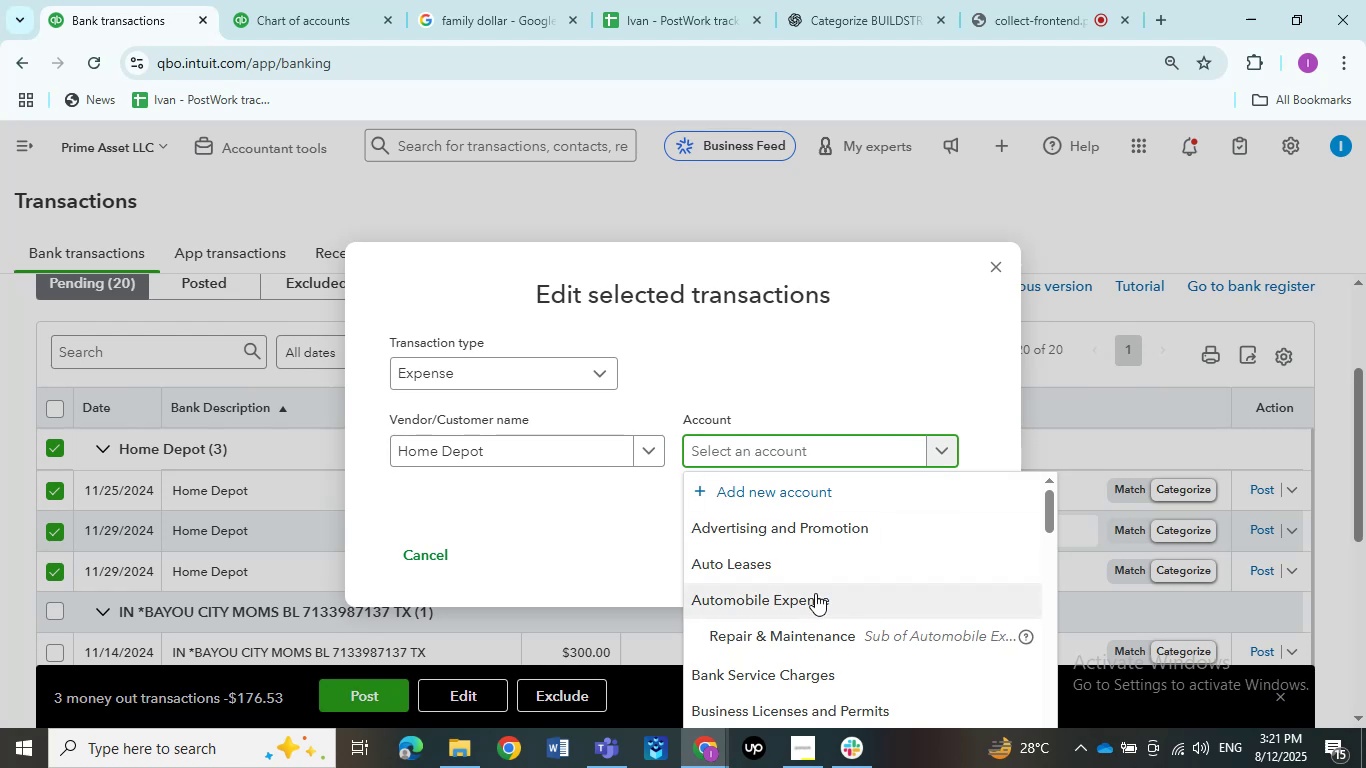 
scroll: coordinate [787, 599], scroll_direction: down, amount: 24.0
 